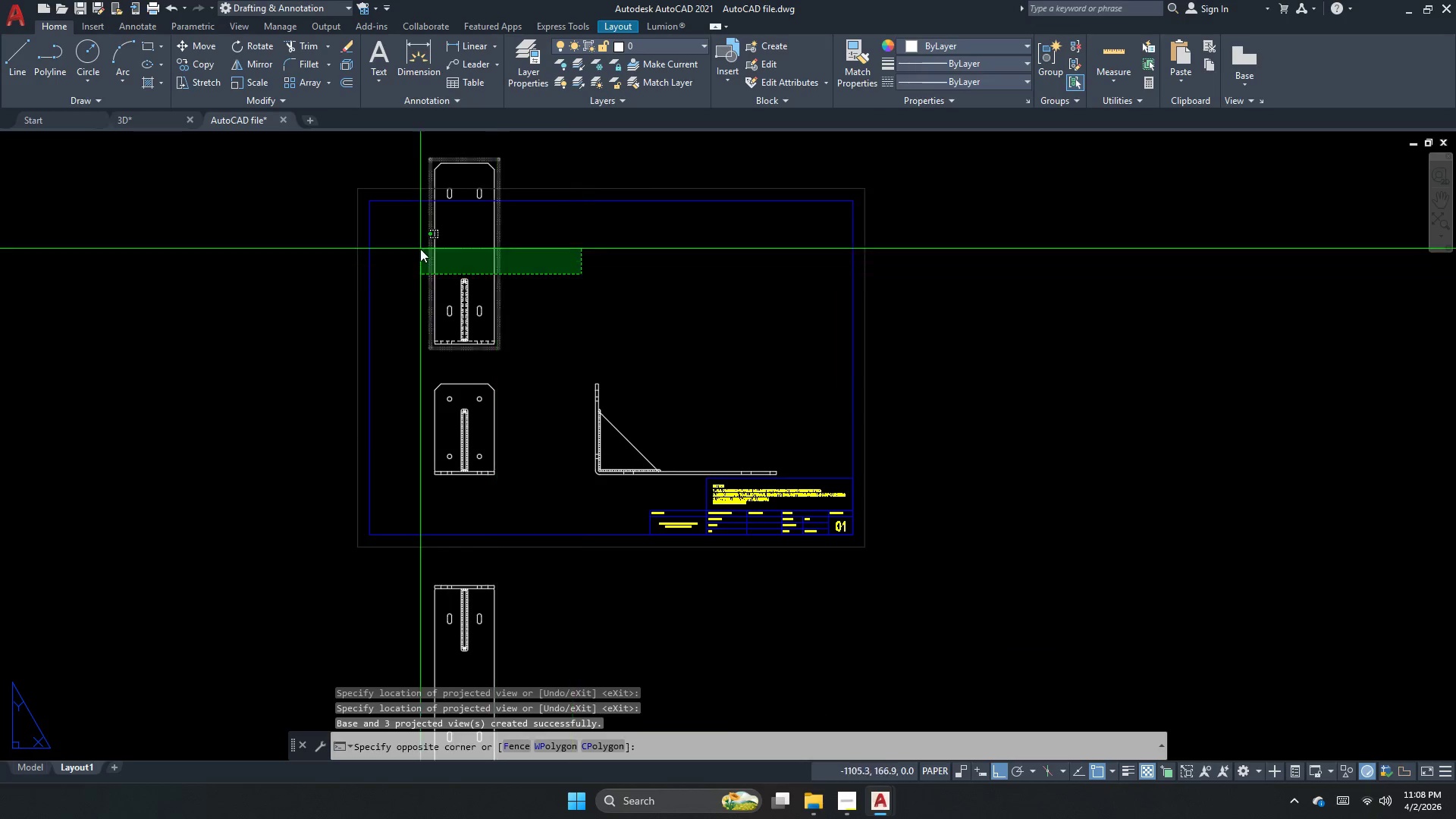 
double_click([420, 249])
 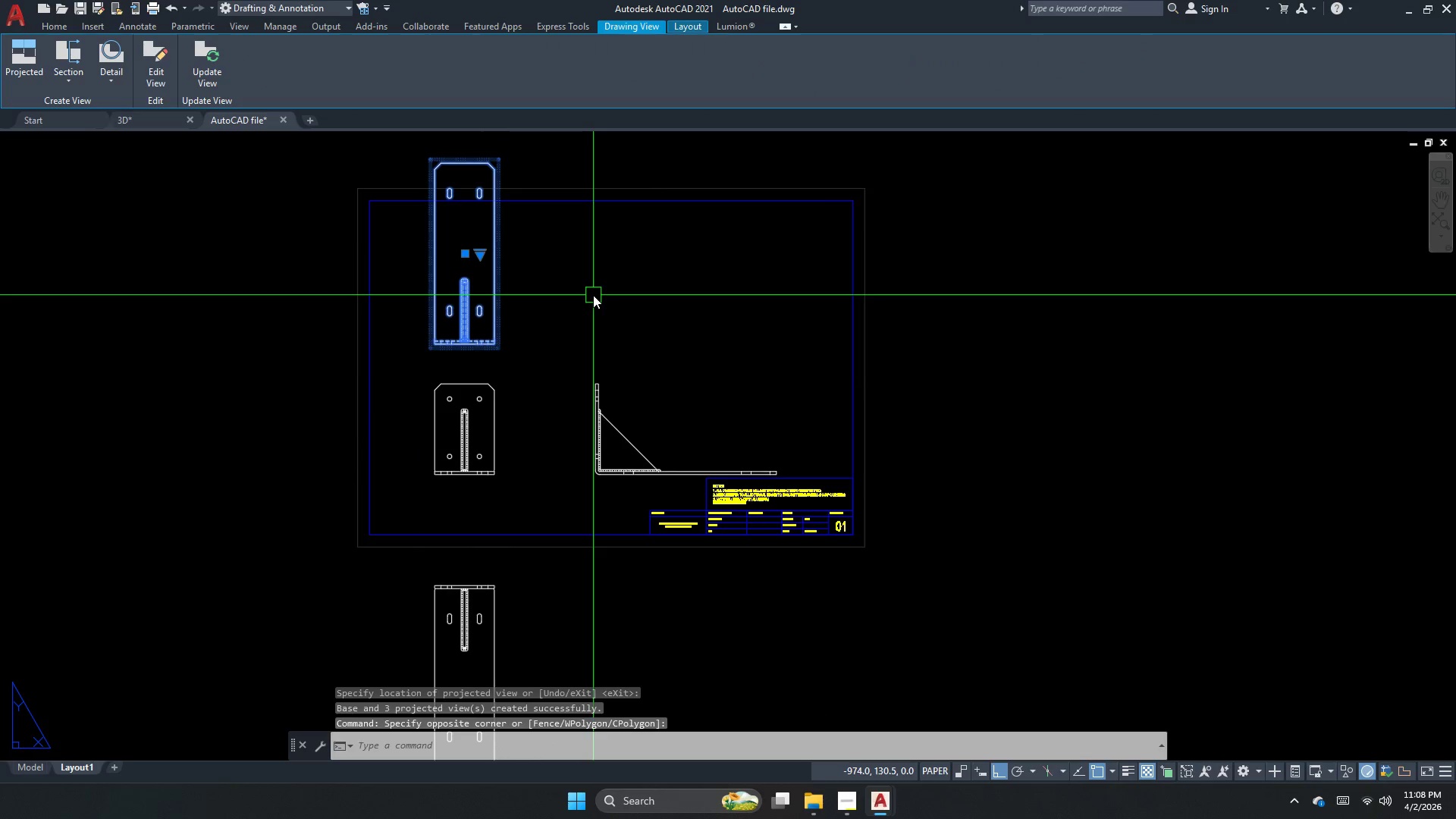 
key(Escape)
 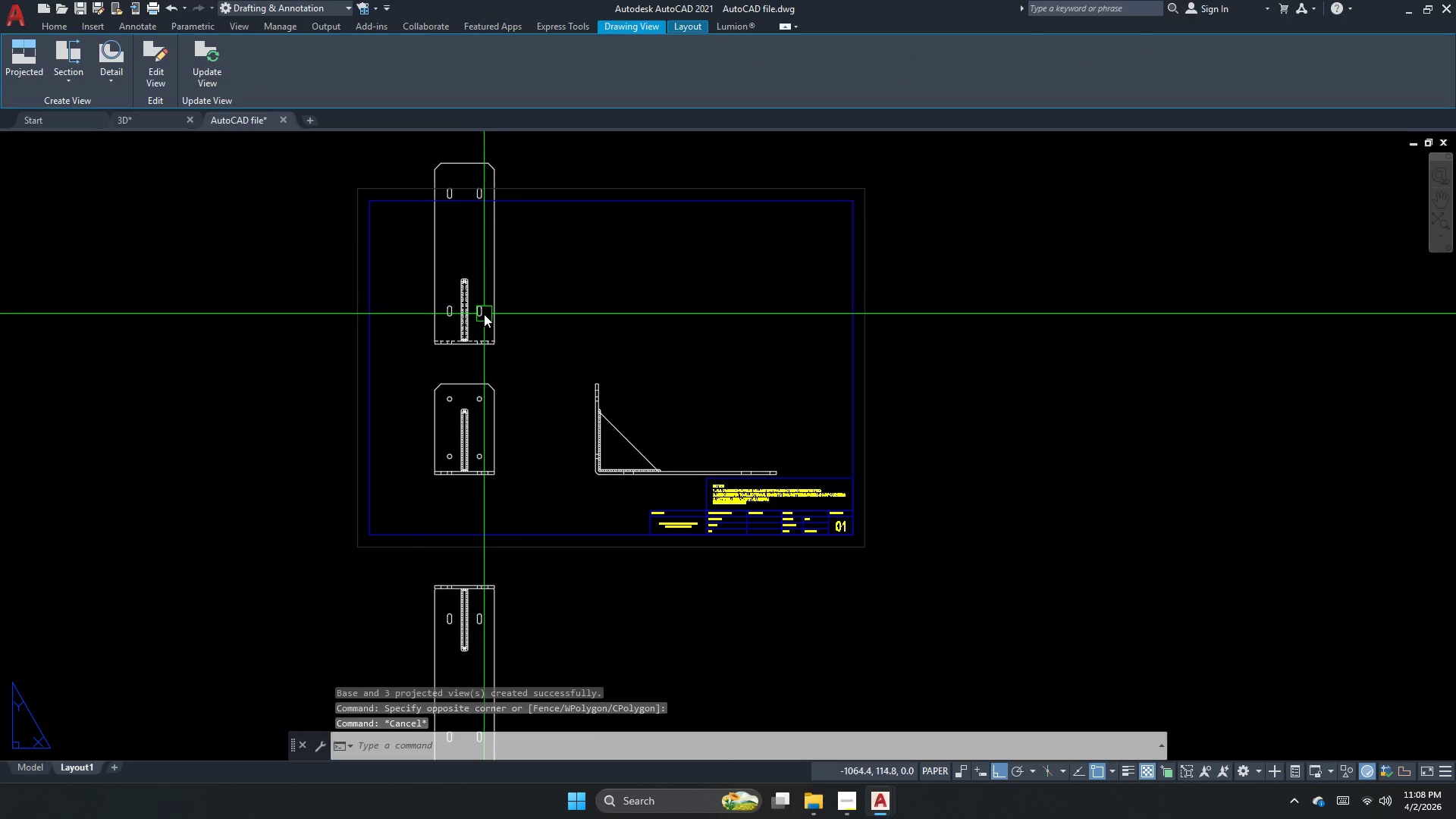 
left_click([484, 314])
 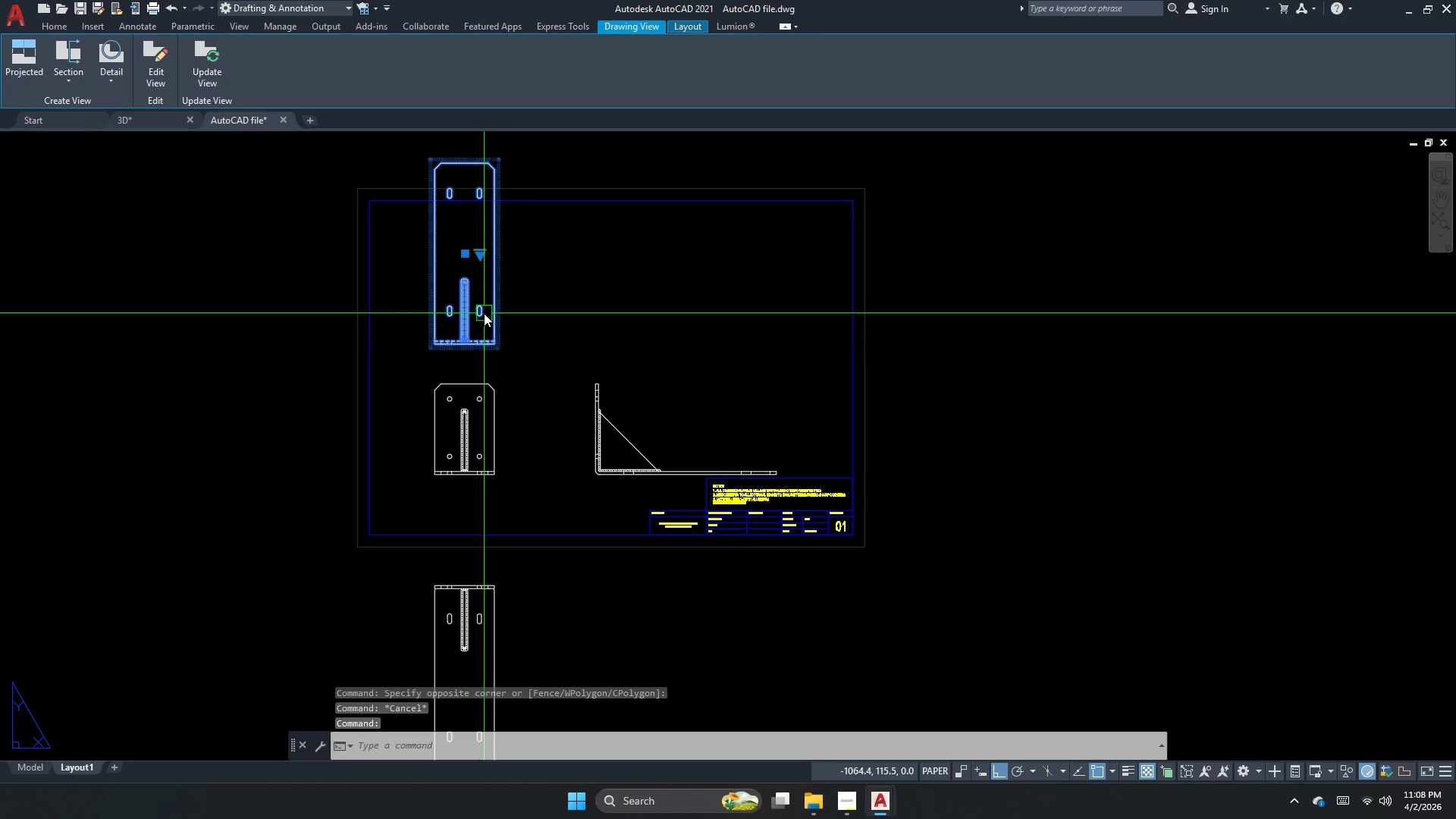 
key(E)
 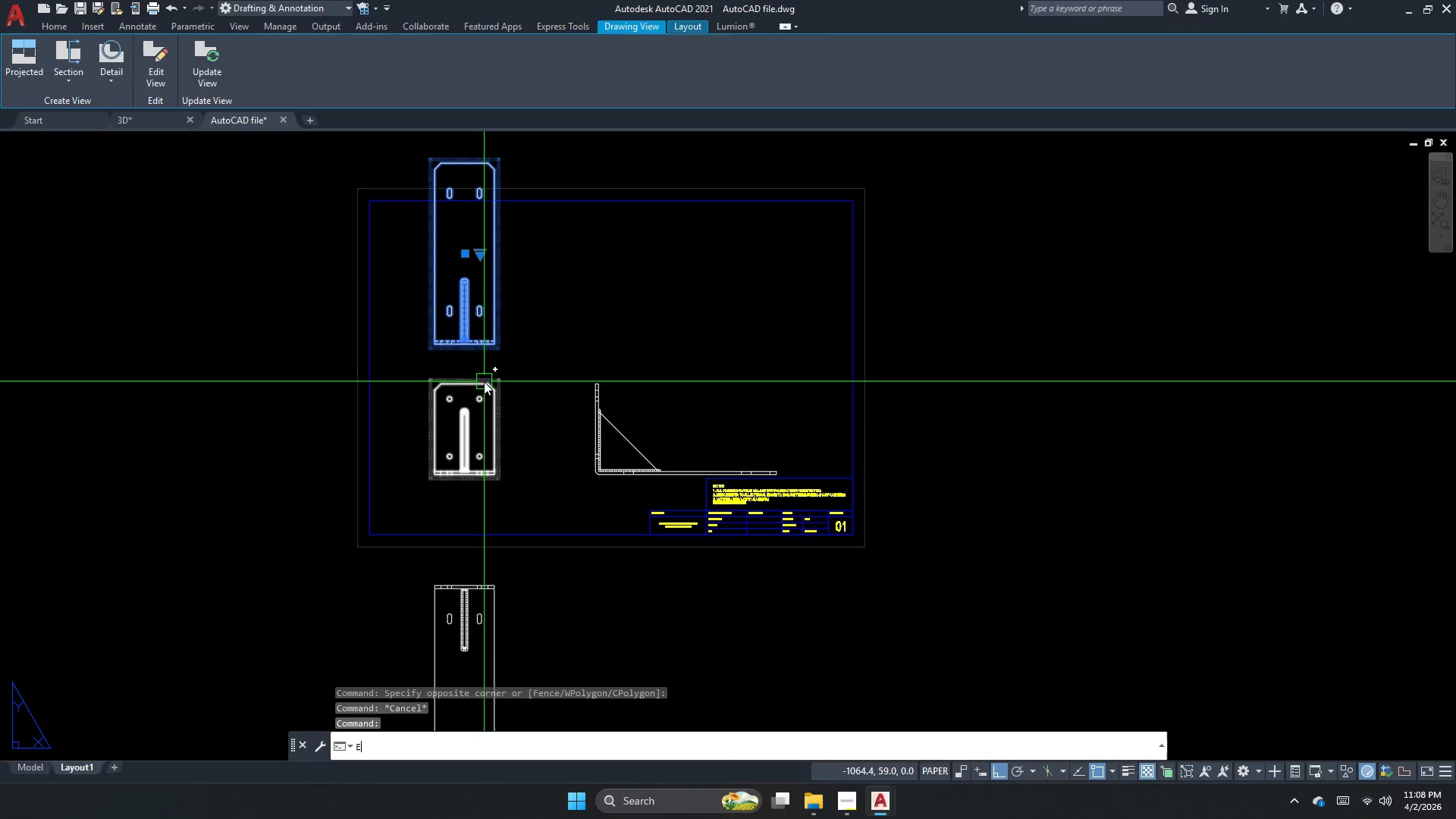 
key(Space)
 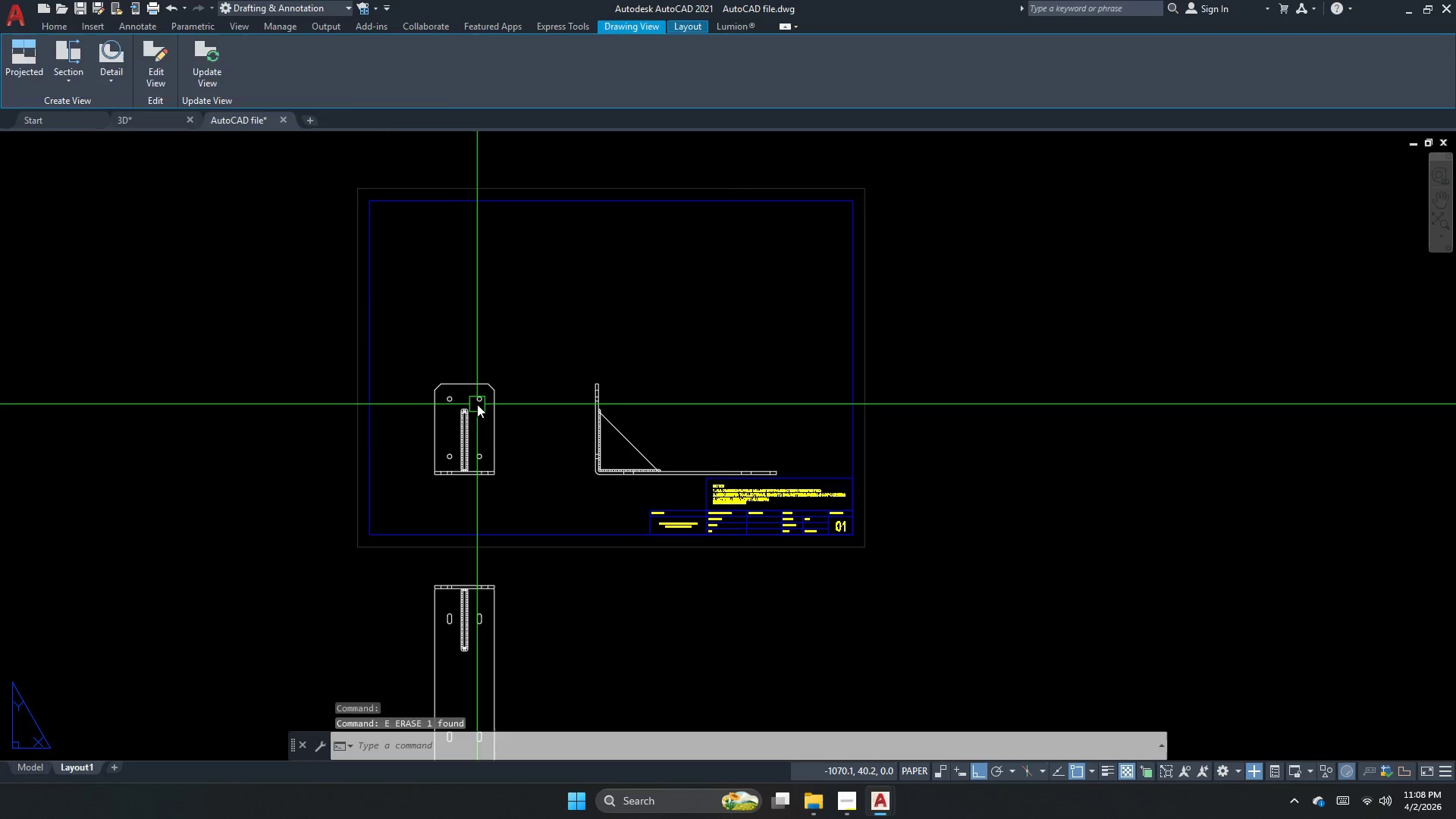 
left_click([477, 404])
 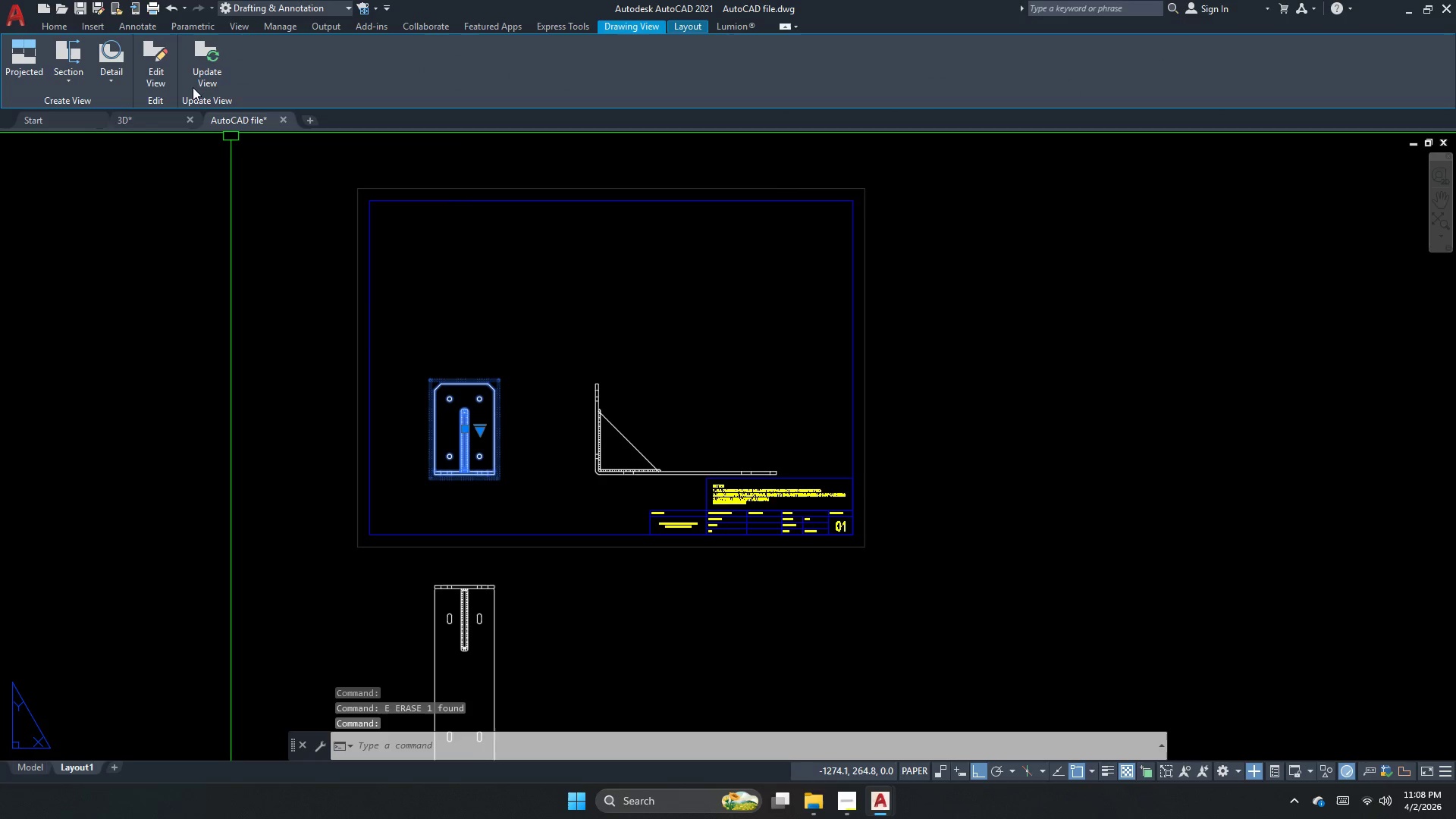 
left_click([165, 78])
 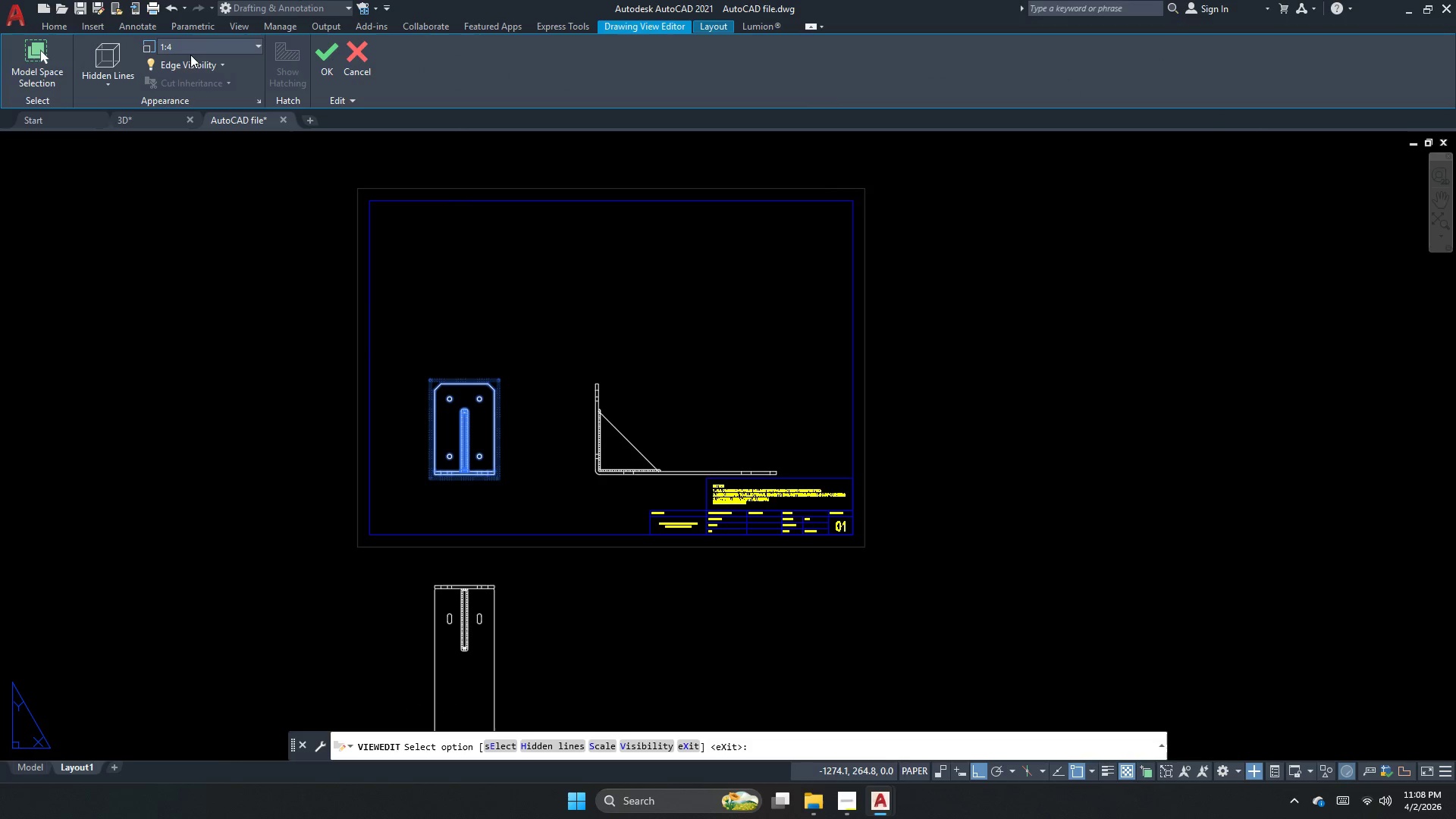 
left_click([196, 39])
 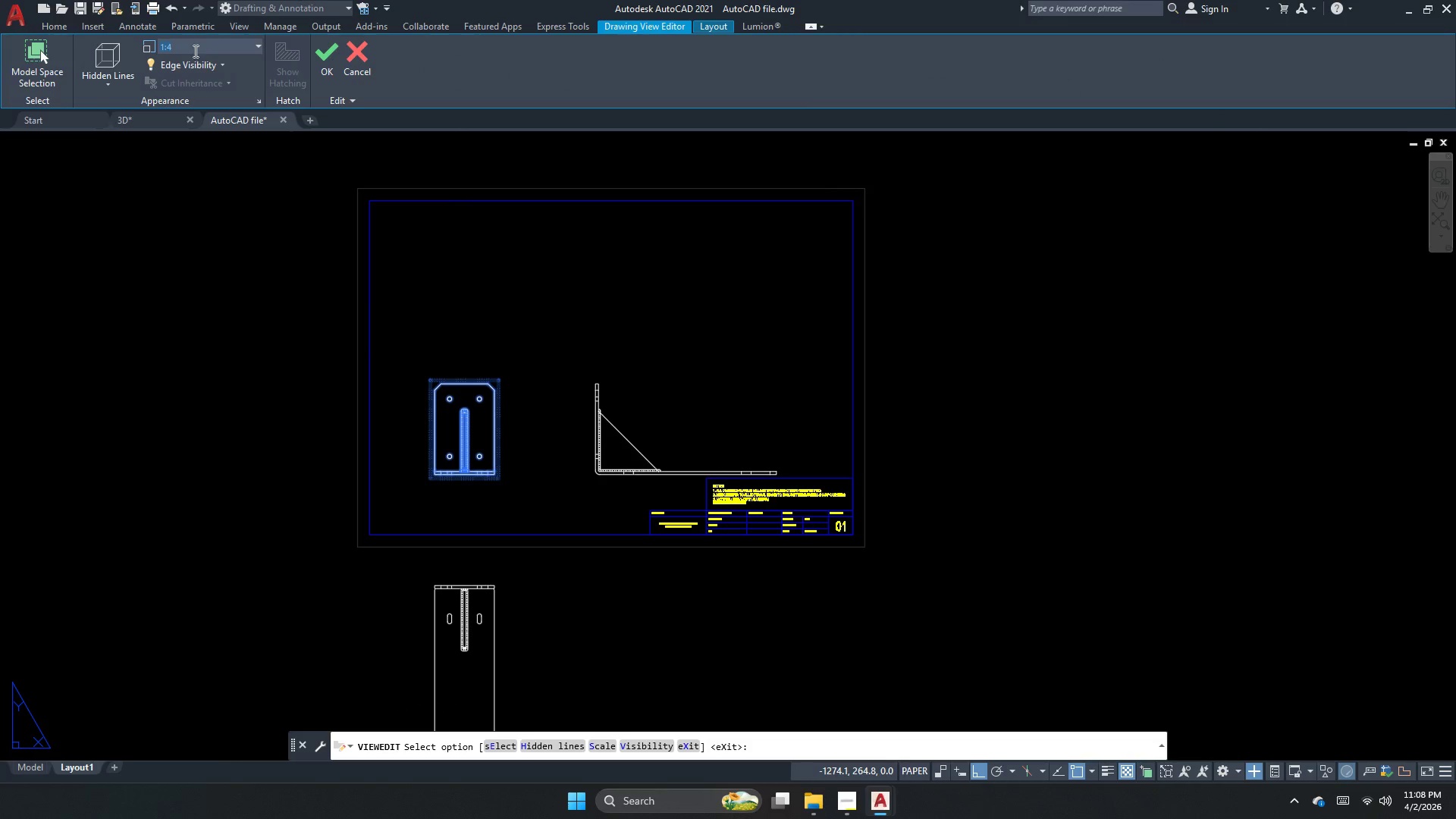 
key(Numpad1)
 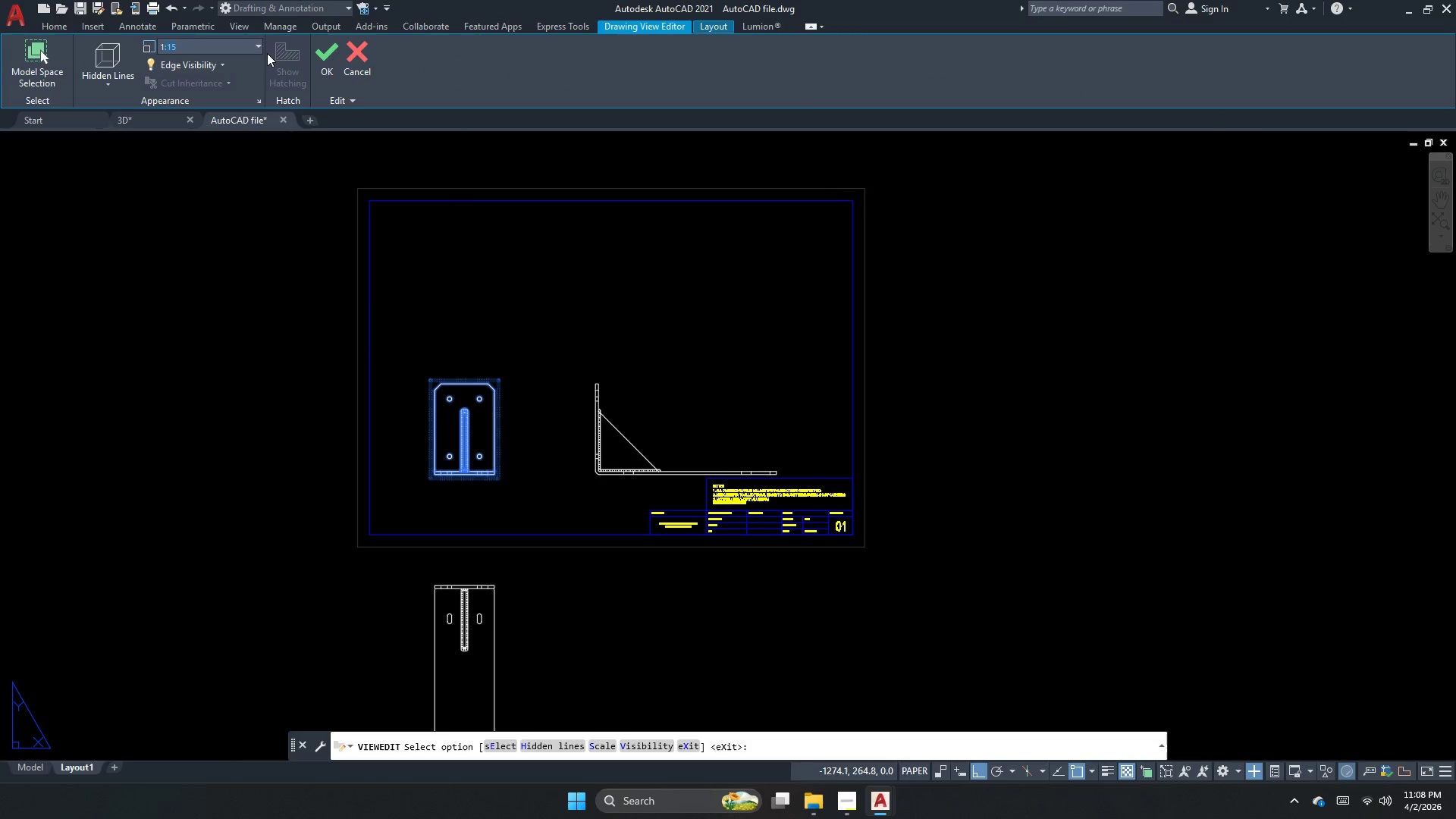 
left_click([244, 51])
 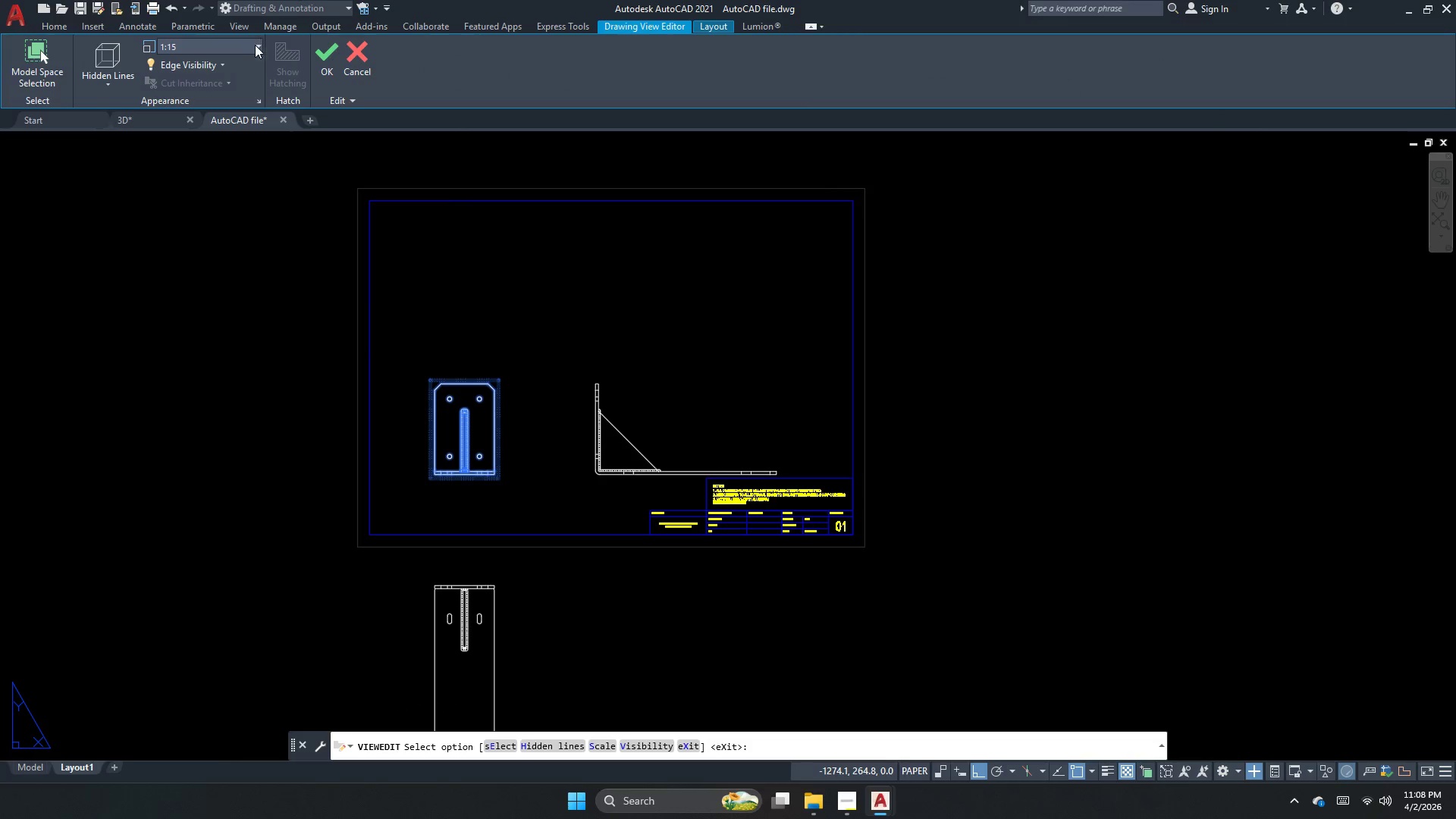 
left_click([257, 48])
 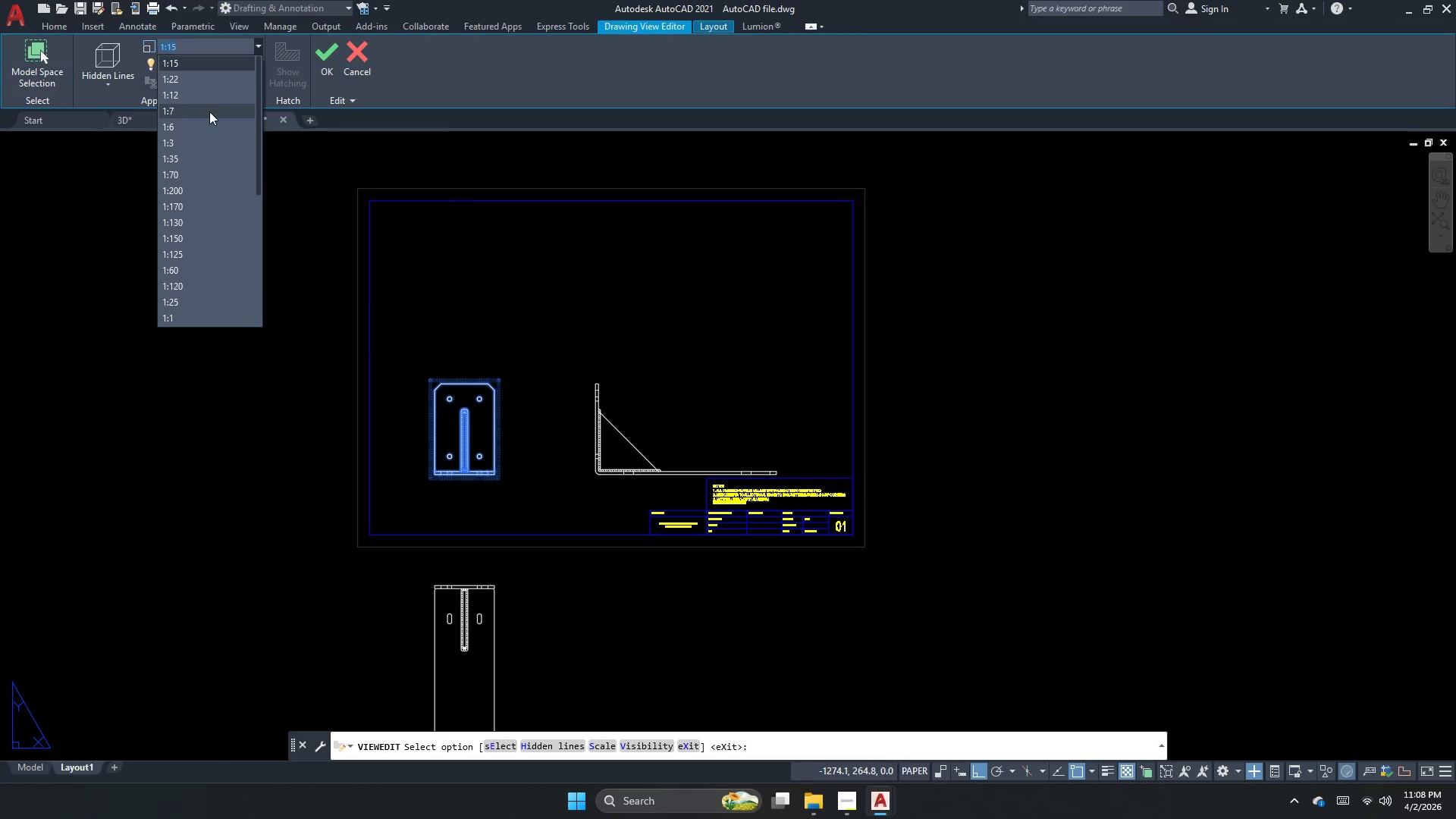 
scroll: coordinate [189, 283], scroll_direction: down, amount: 3.0
 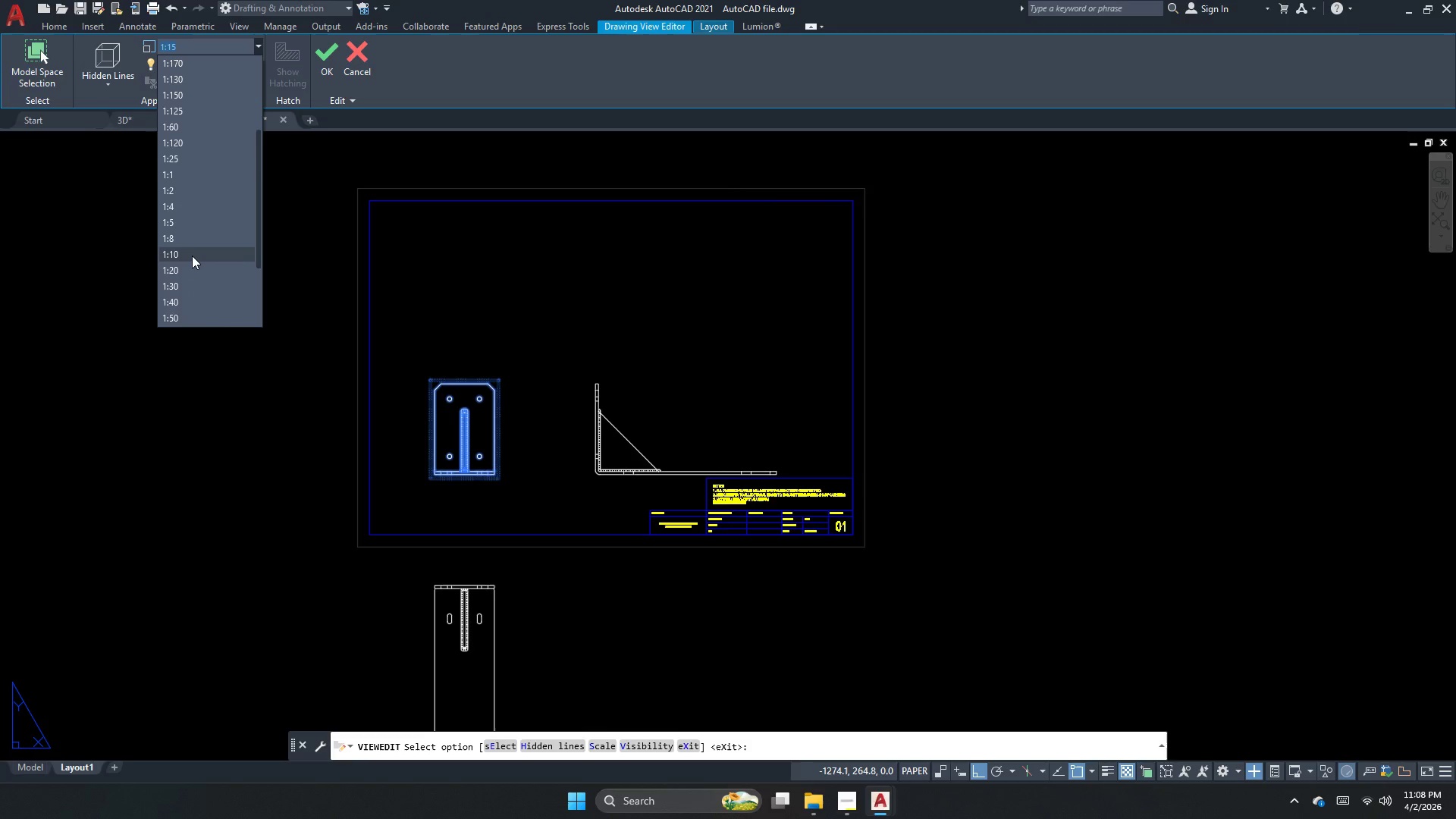 
left_click([192, 254])
 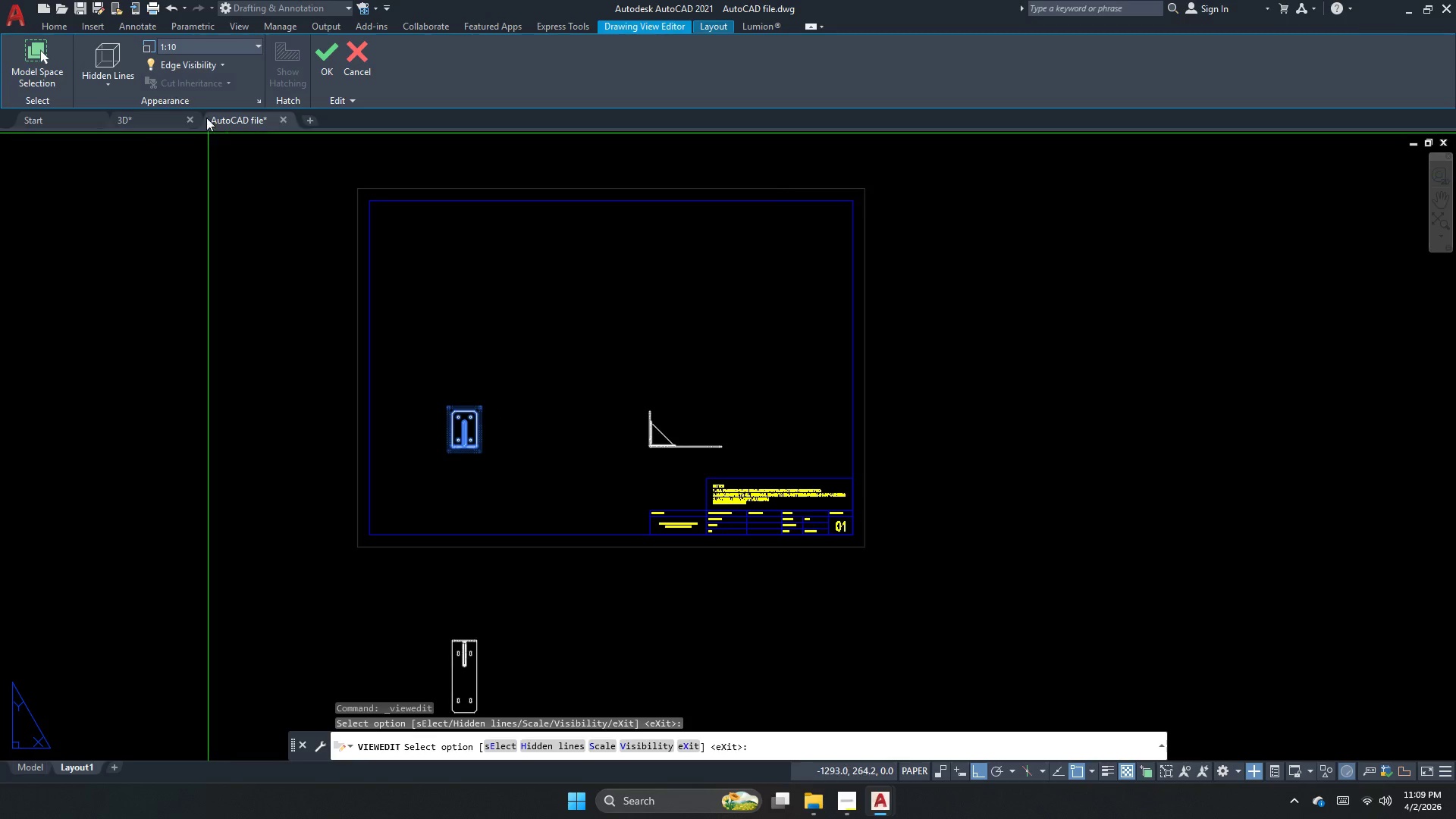 
left_click([229, 44])
 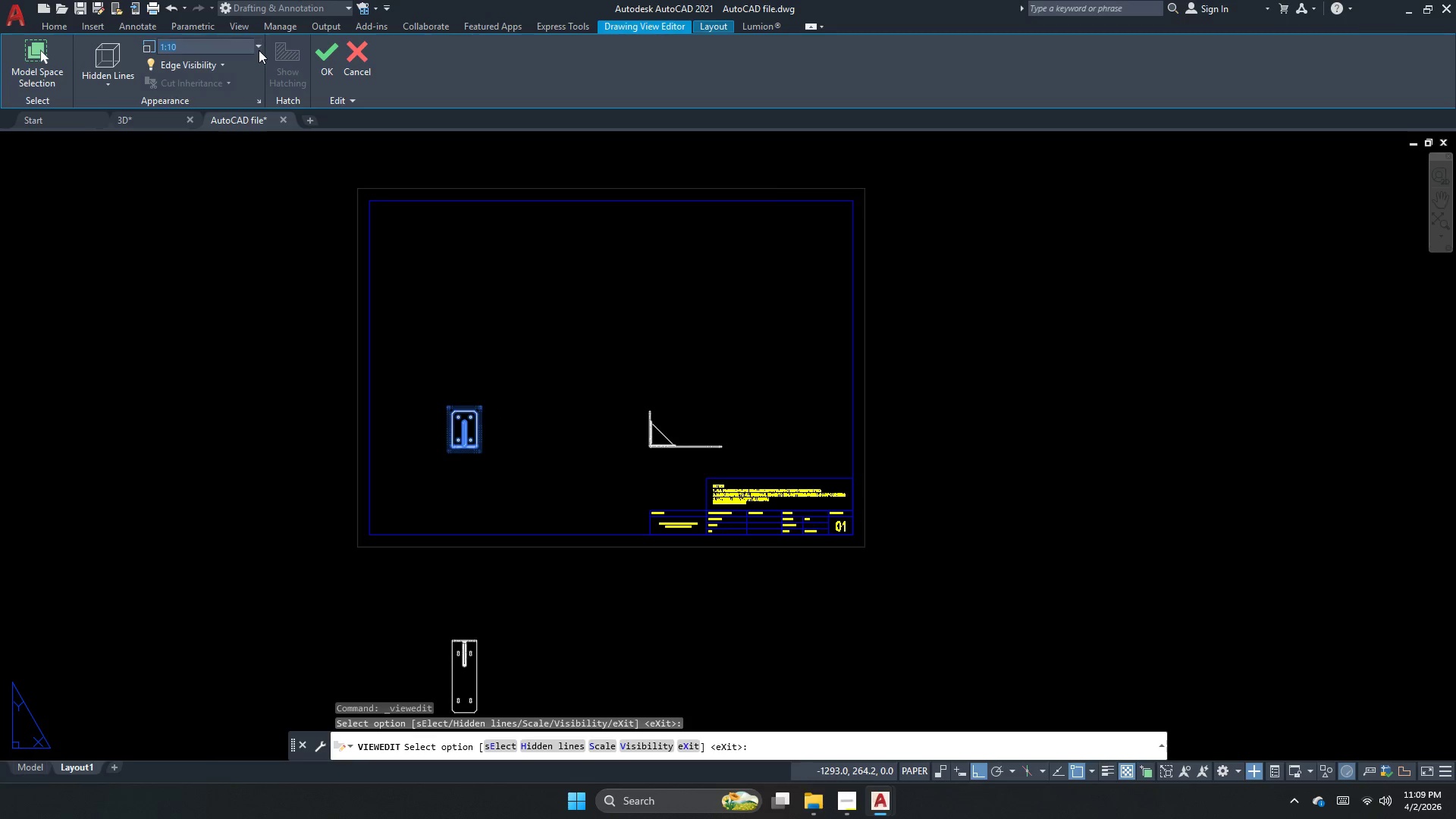 
left_click([259, 50])
 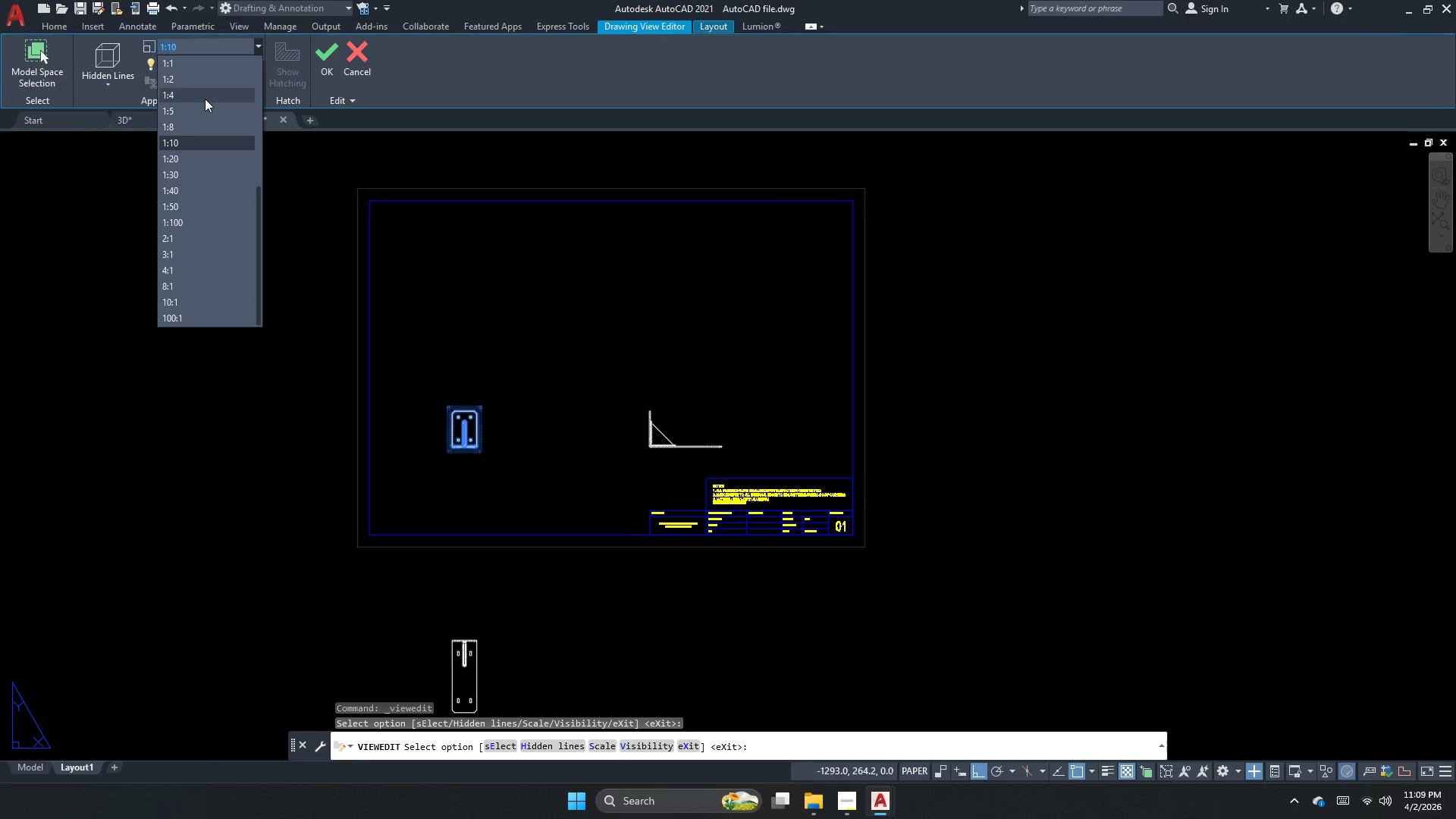 
left_click([203, 108])
 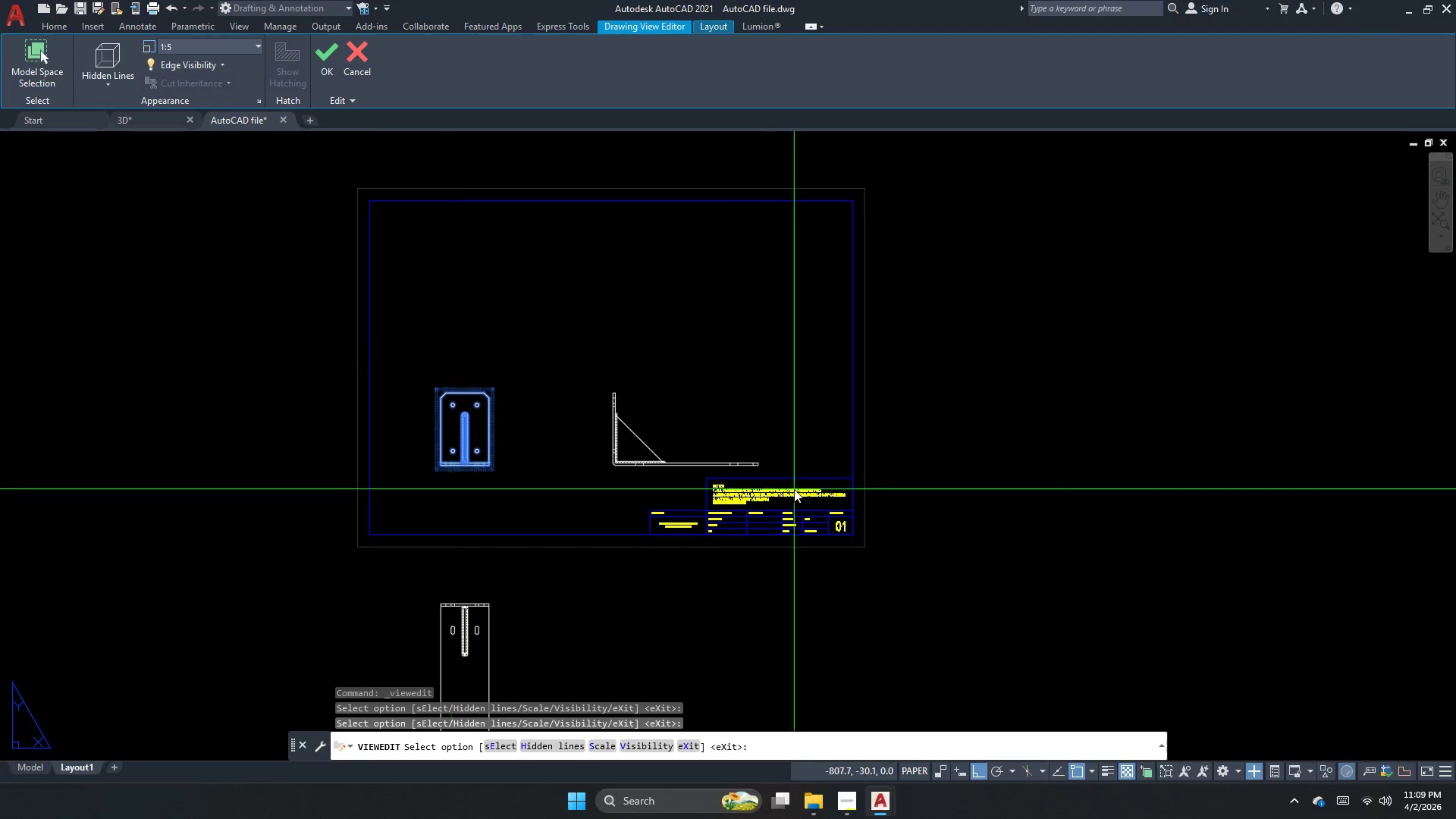 
key(Escape)
 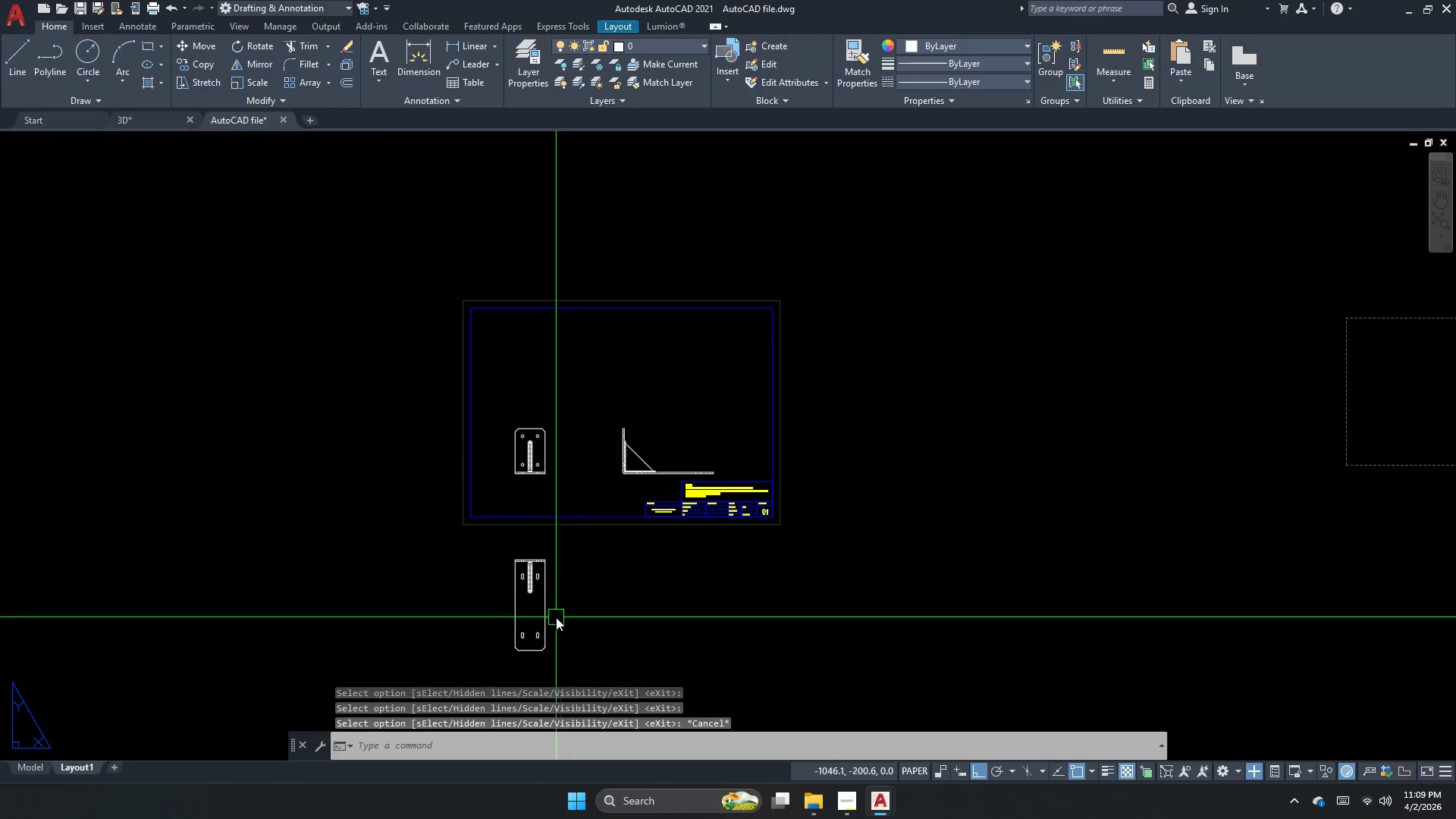 
scroll: coordinate [638, 488], scroll_direction: down, amount: 1.0
 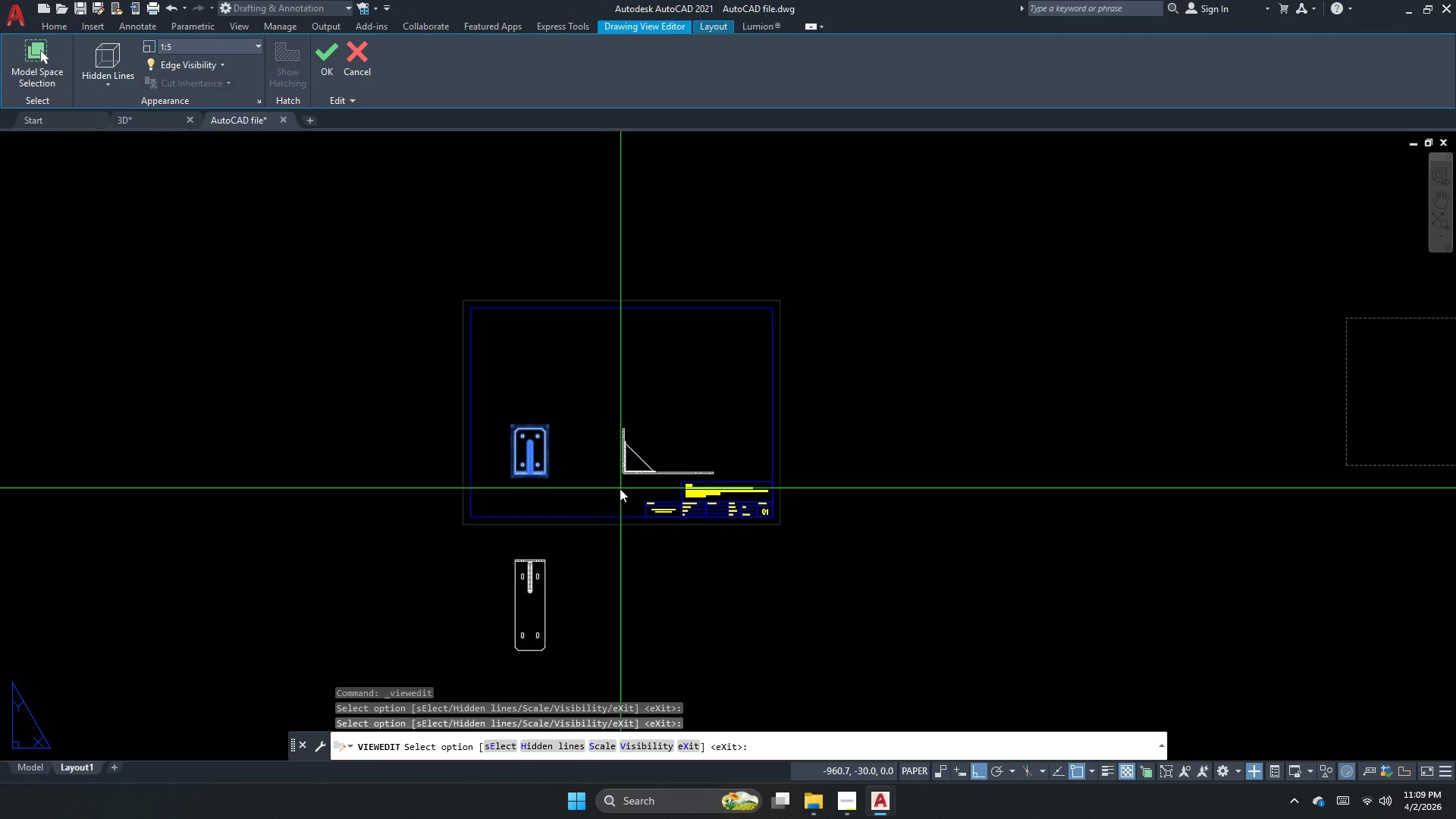 
left_click_drag(start_coordinate=[564, 609], to_coordinate=[529, 598])
 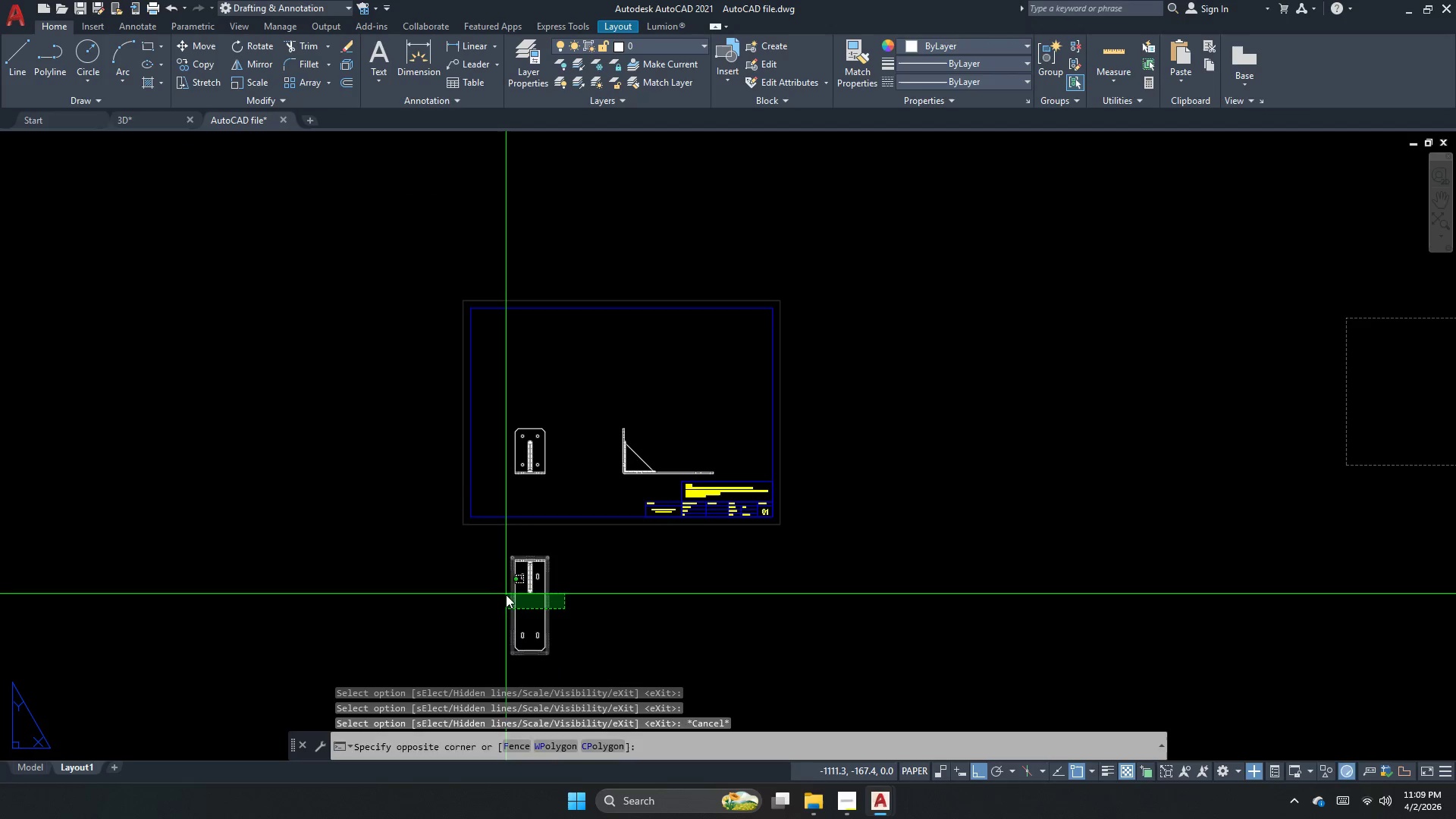 
double_click([506, 595])
 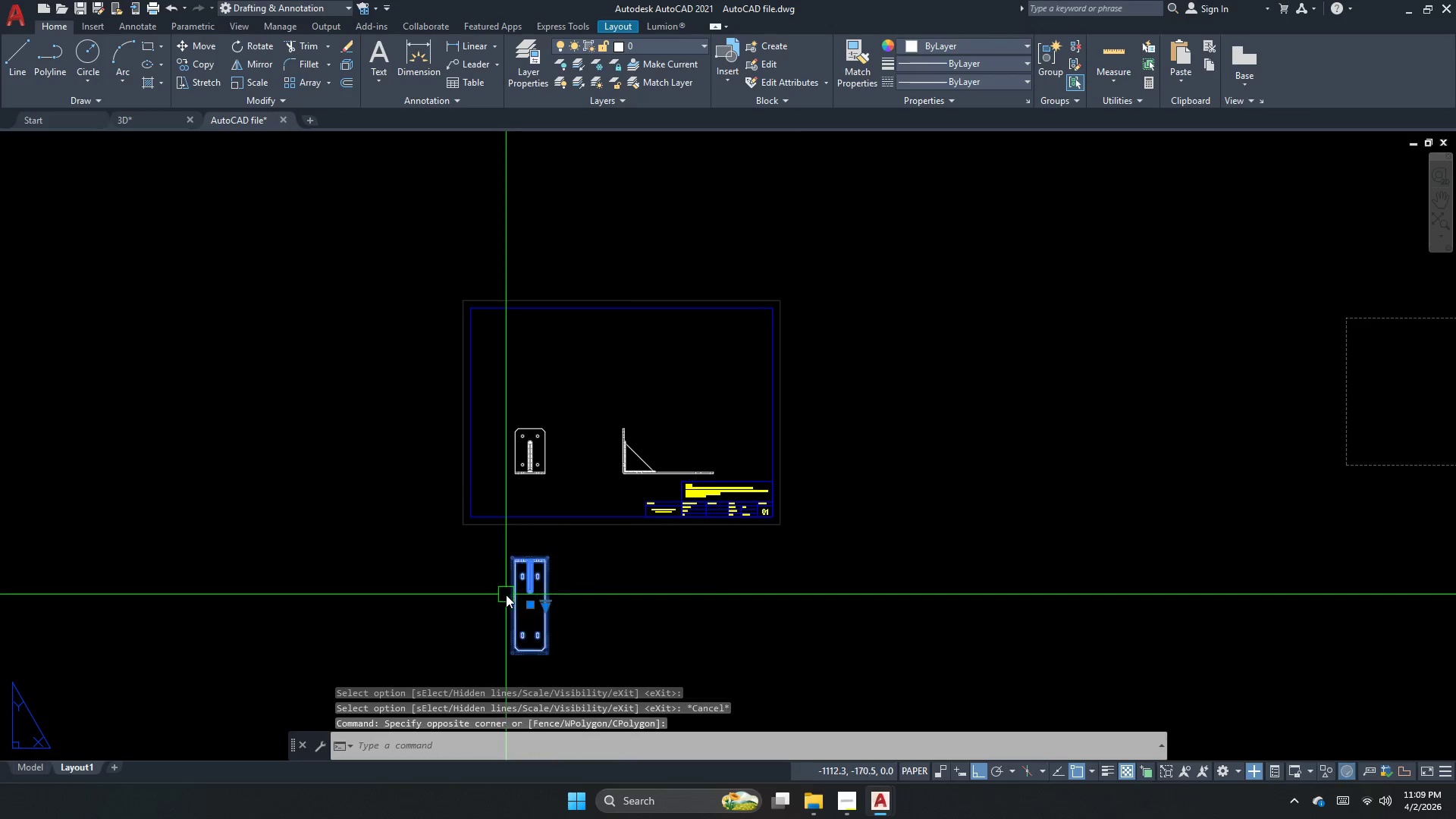 
key(M)
 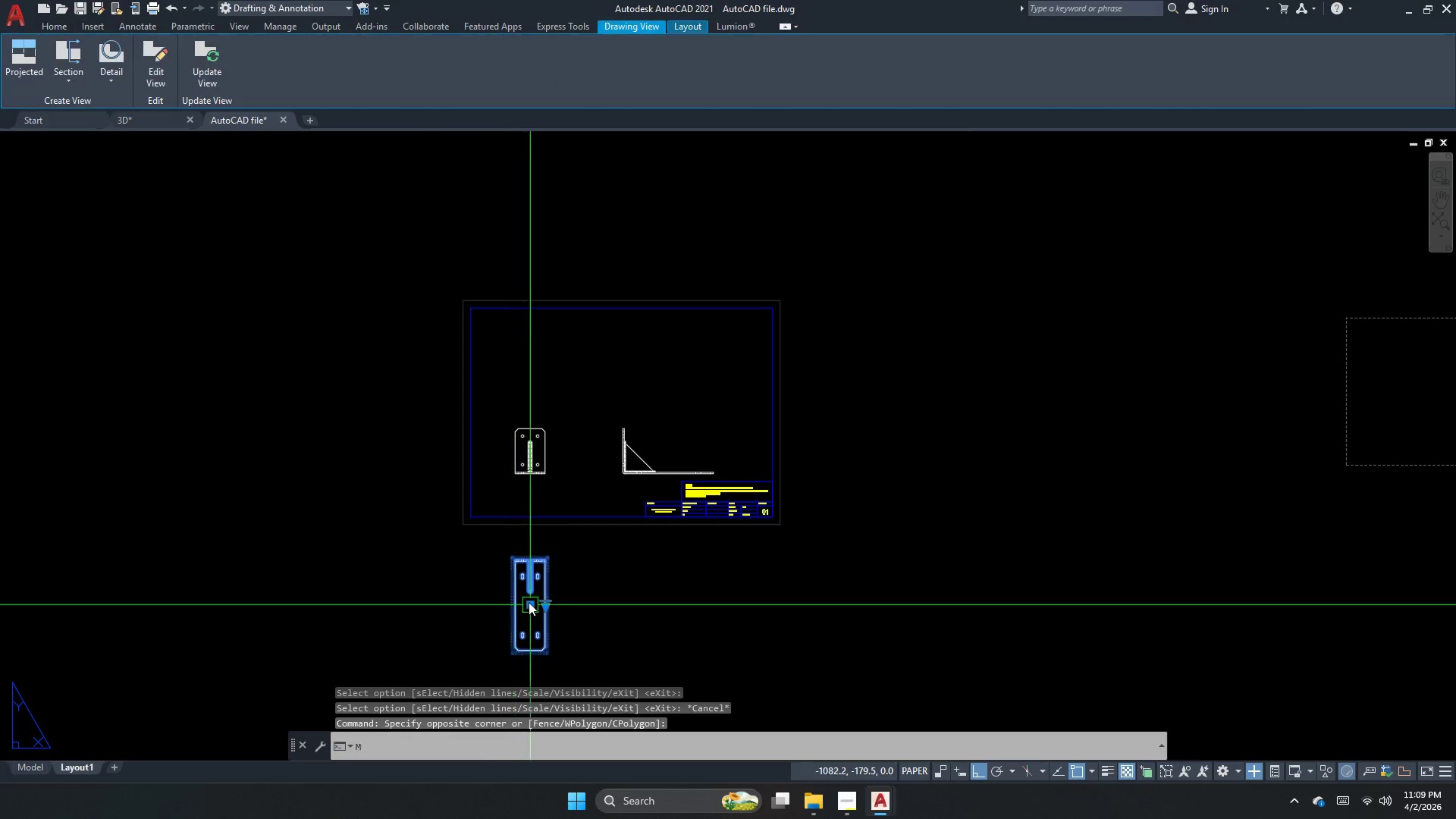 
key(Space)
 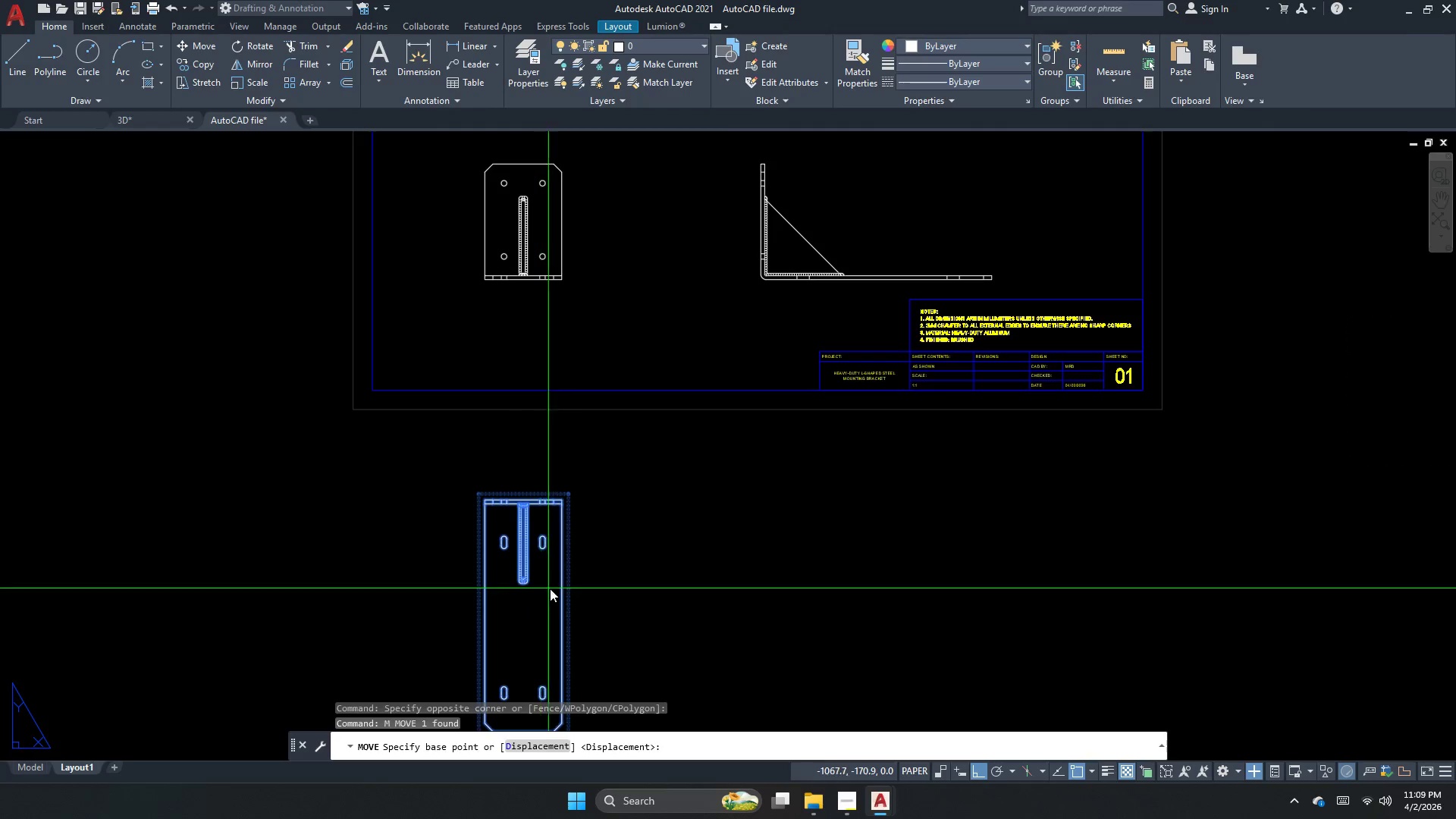 
left_click_drag(start_coordinate=[563, 583], to_coordinate=[565, 532])
 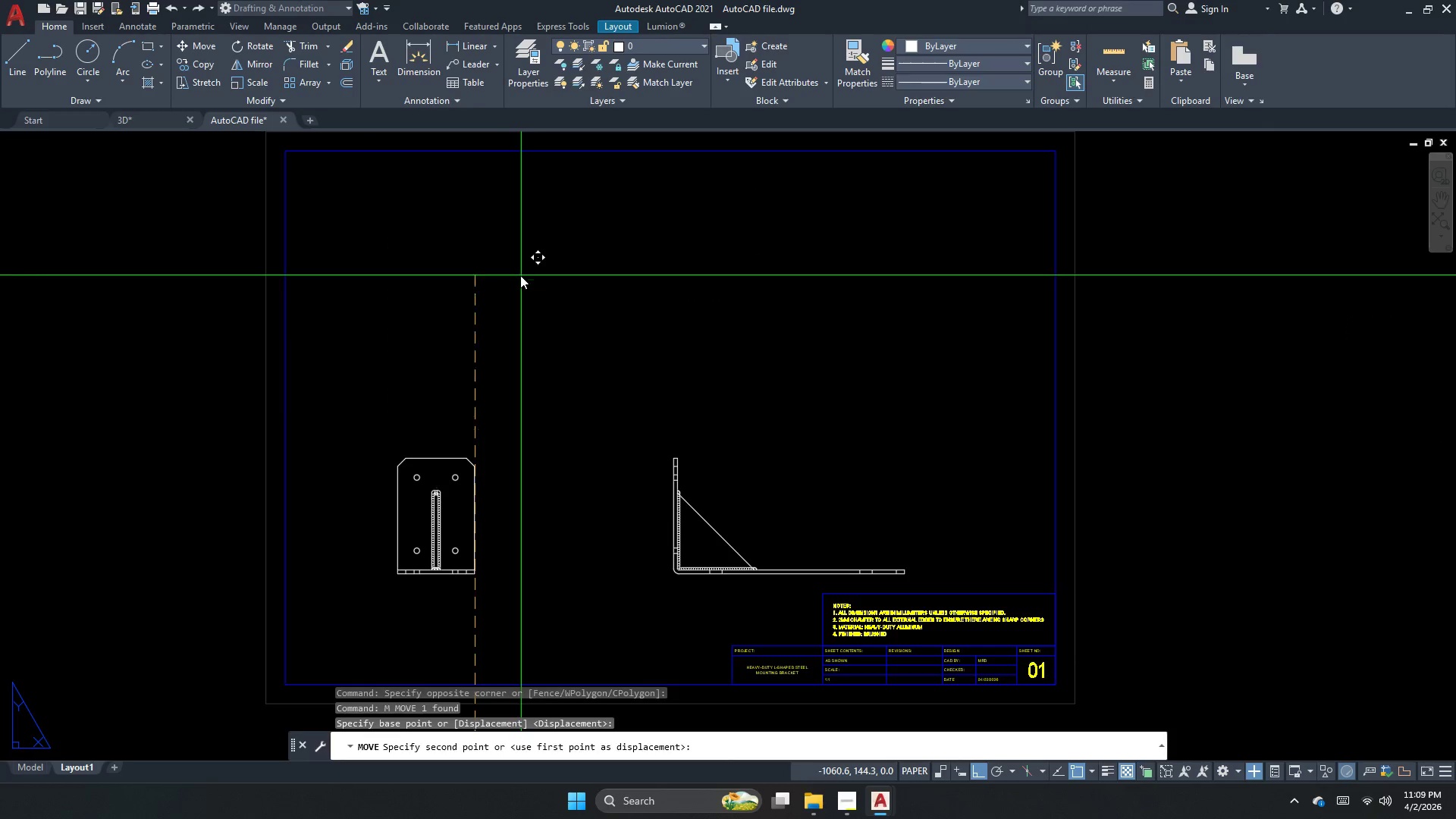 
scroll: coordinate [541, 597], scroll_direction: up, amount: 2.0
 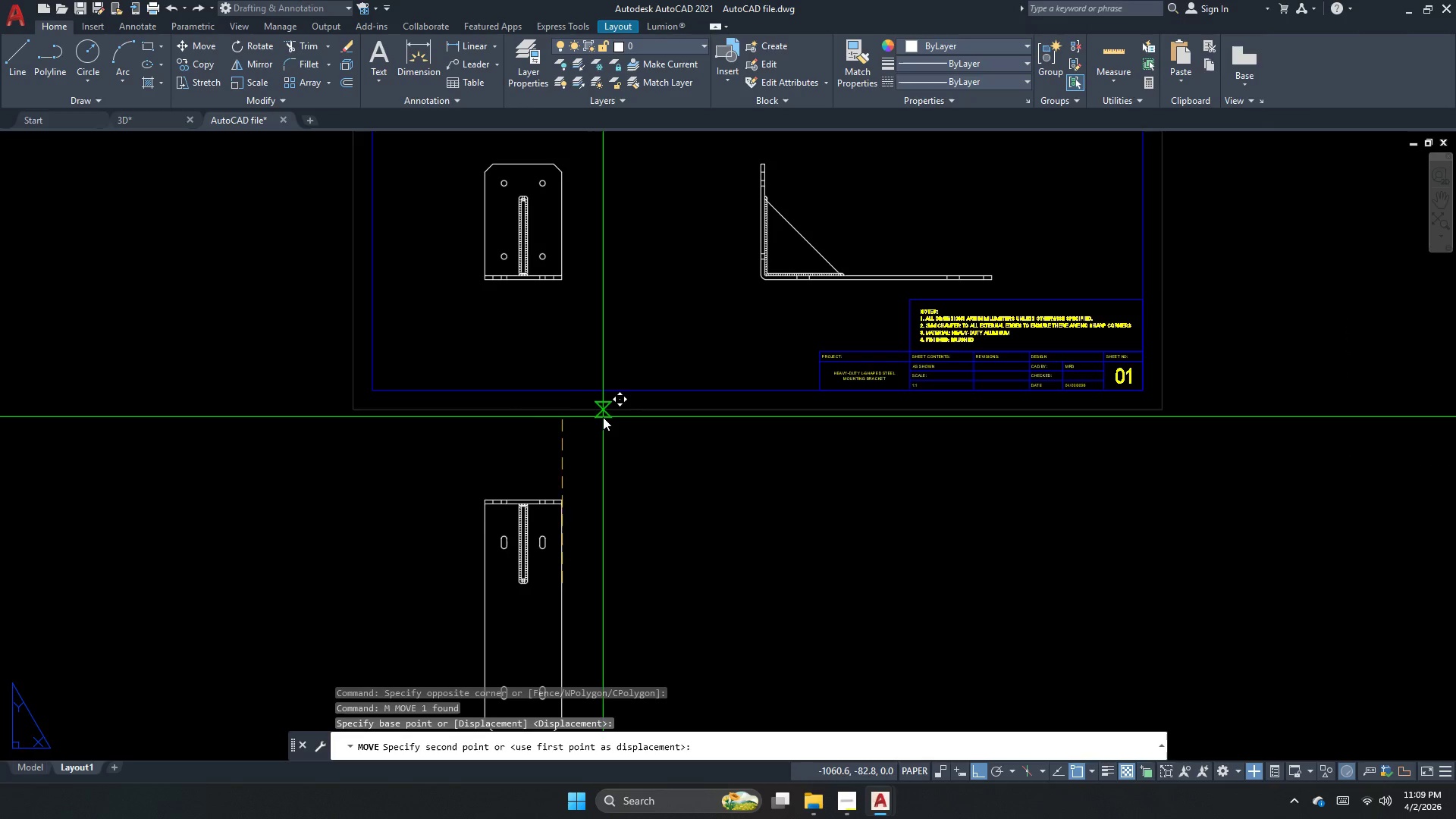 
key(Escape)
 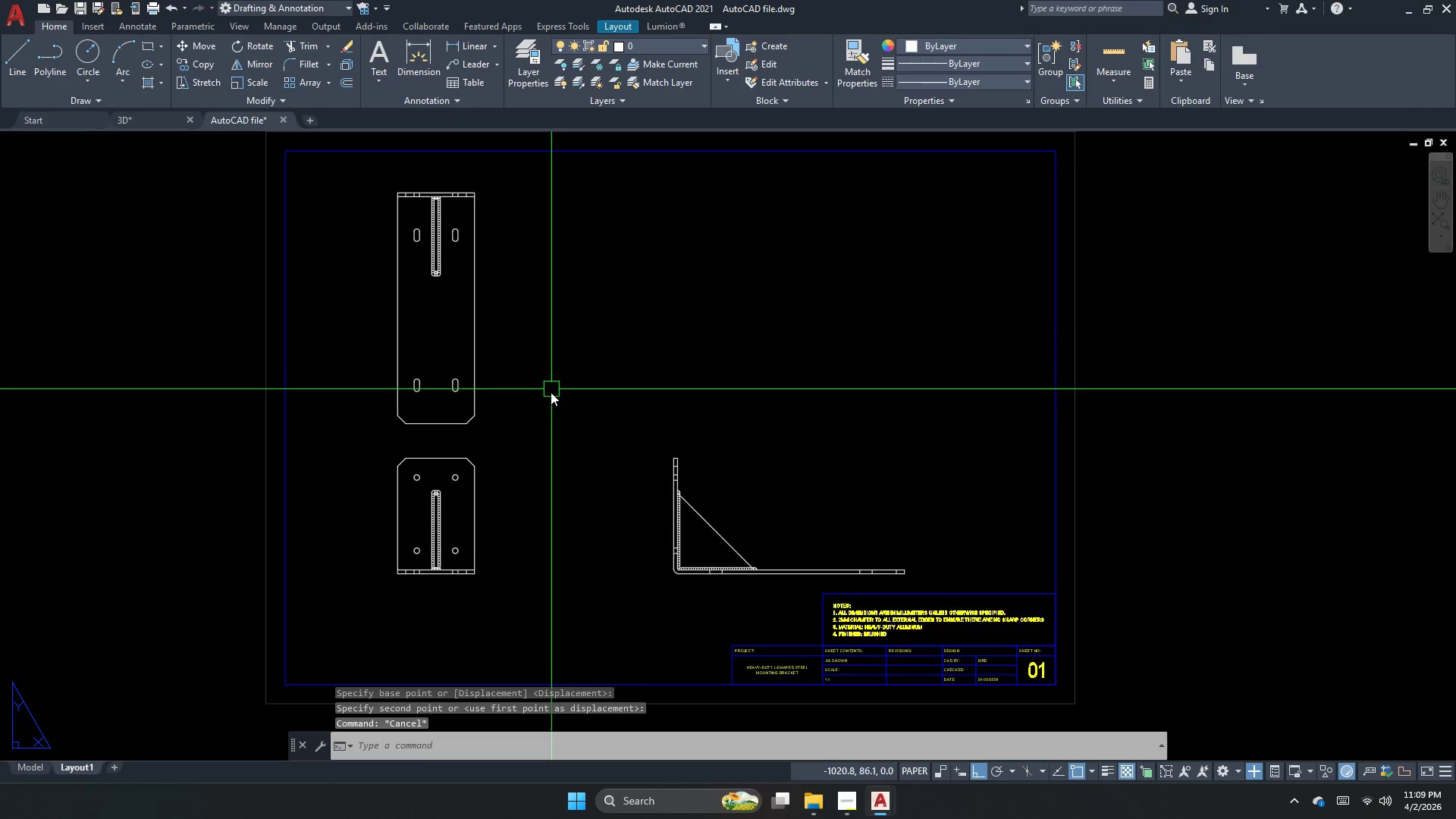 
scroll: coordinate [551, 398], scroll_direction: down, amount: 1.0
 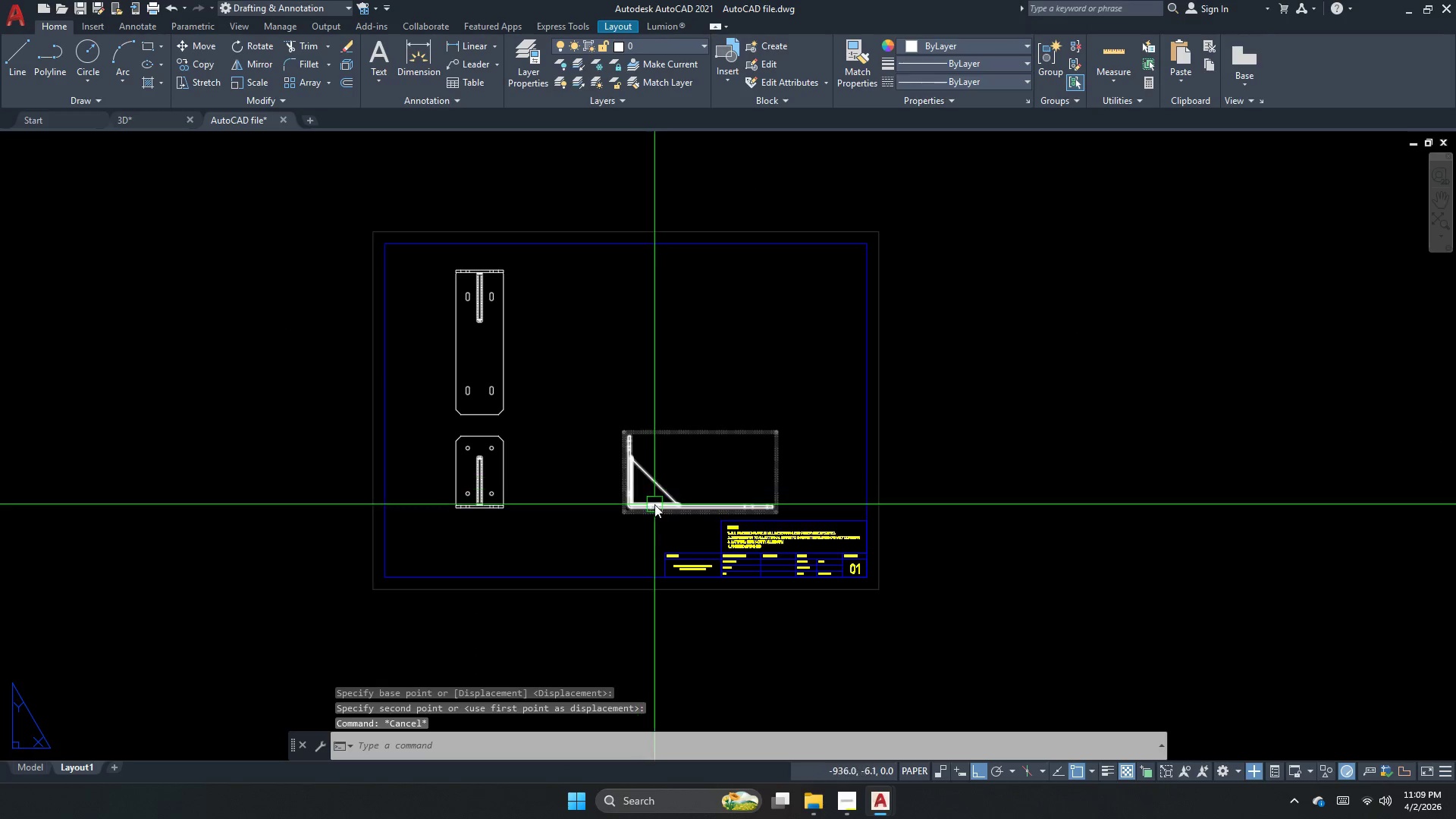 
left_click_drag(start_coordinate=[685, 547], to_coordinate=[664, 532])
 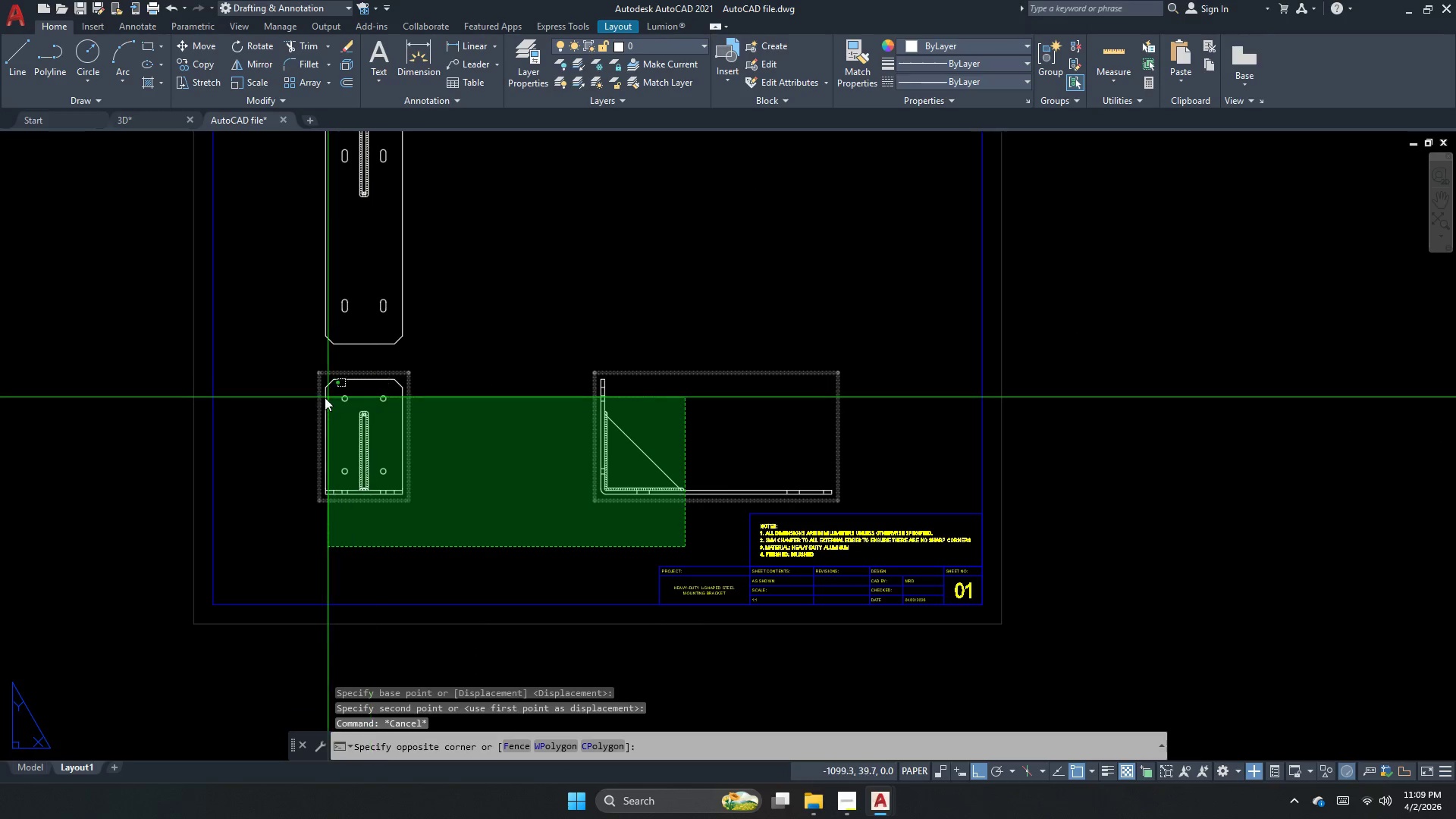 
scroll: coordinate [671, 533], scroll_direction: up, amount: 1.0
 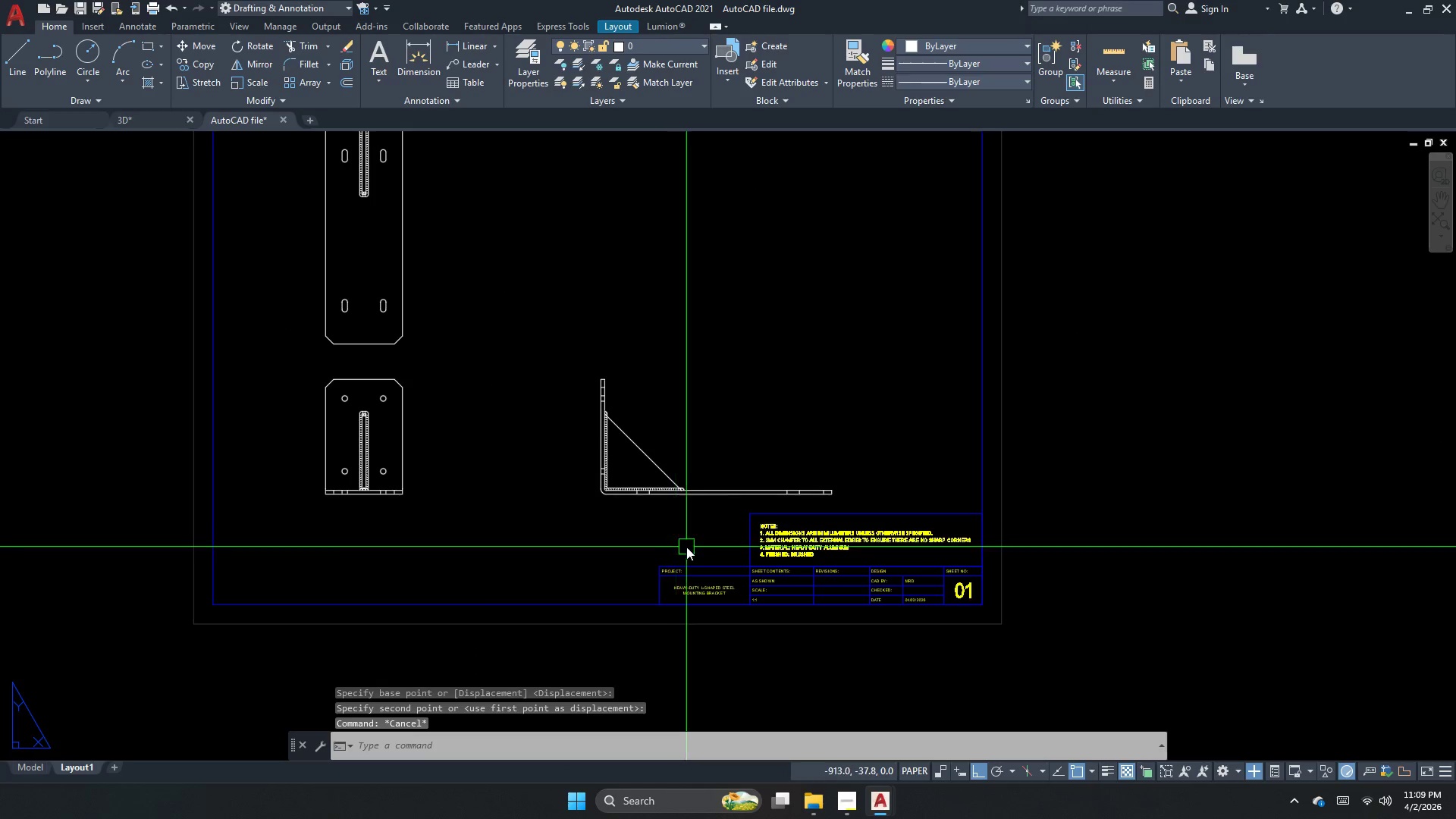 
left_click_drag(start_coordinate=[314, 399], to_coordinate=[337, 397])
 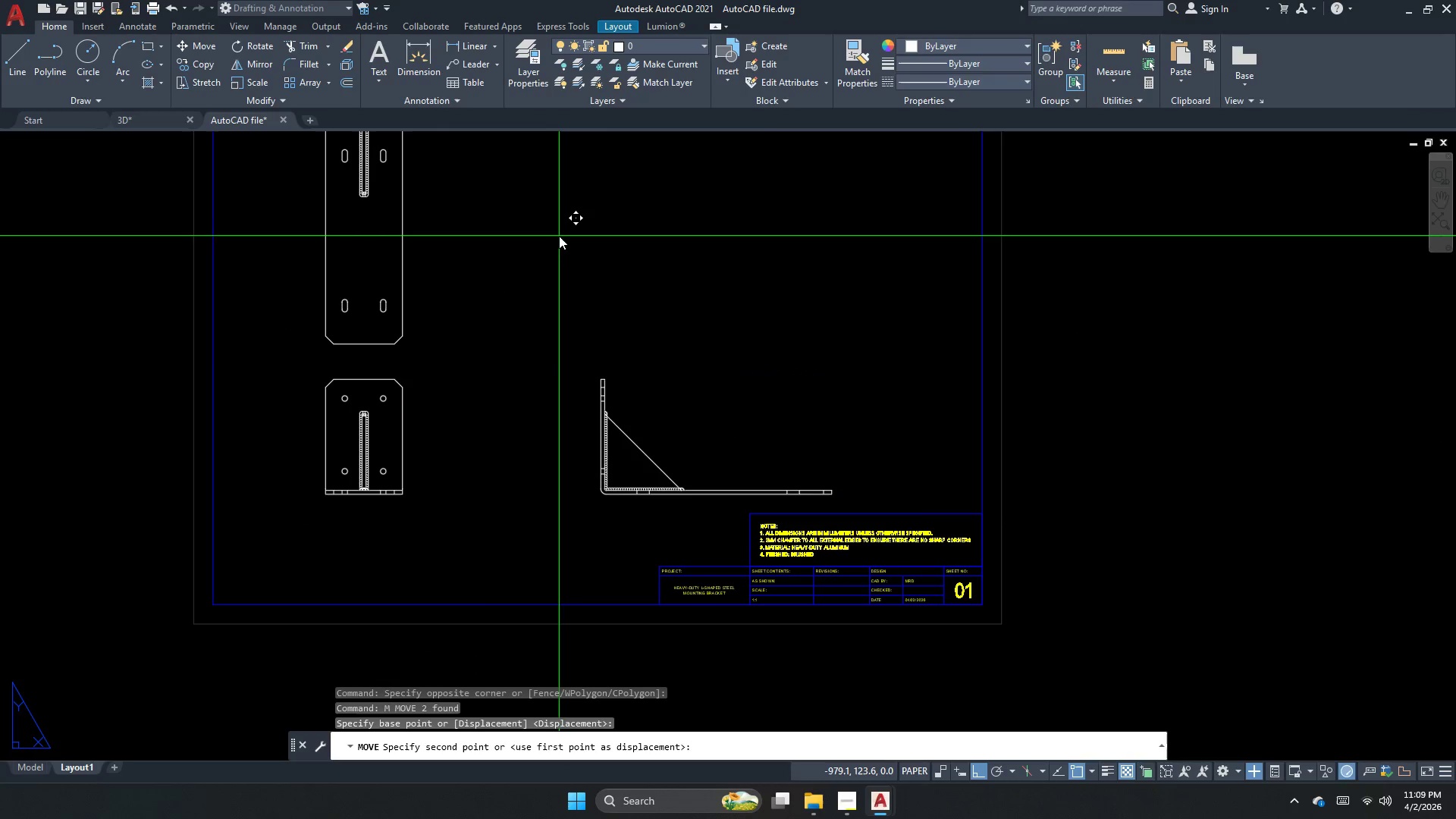 
key(M)
 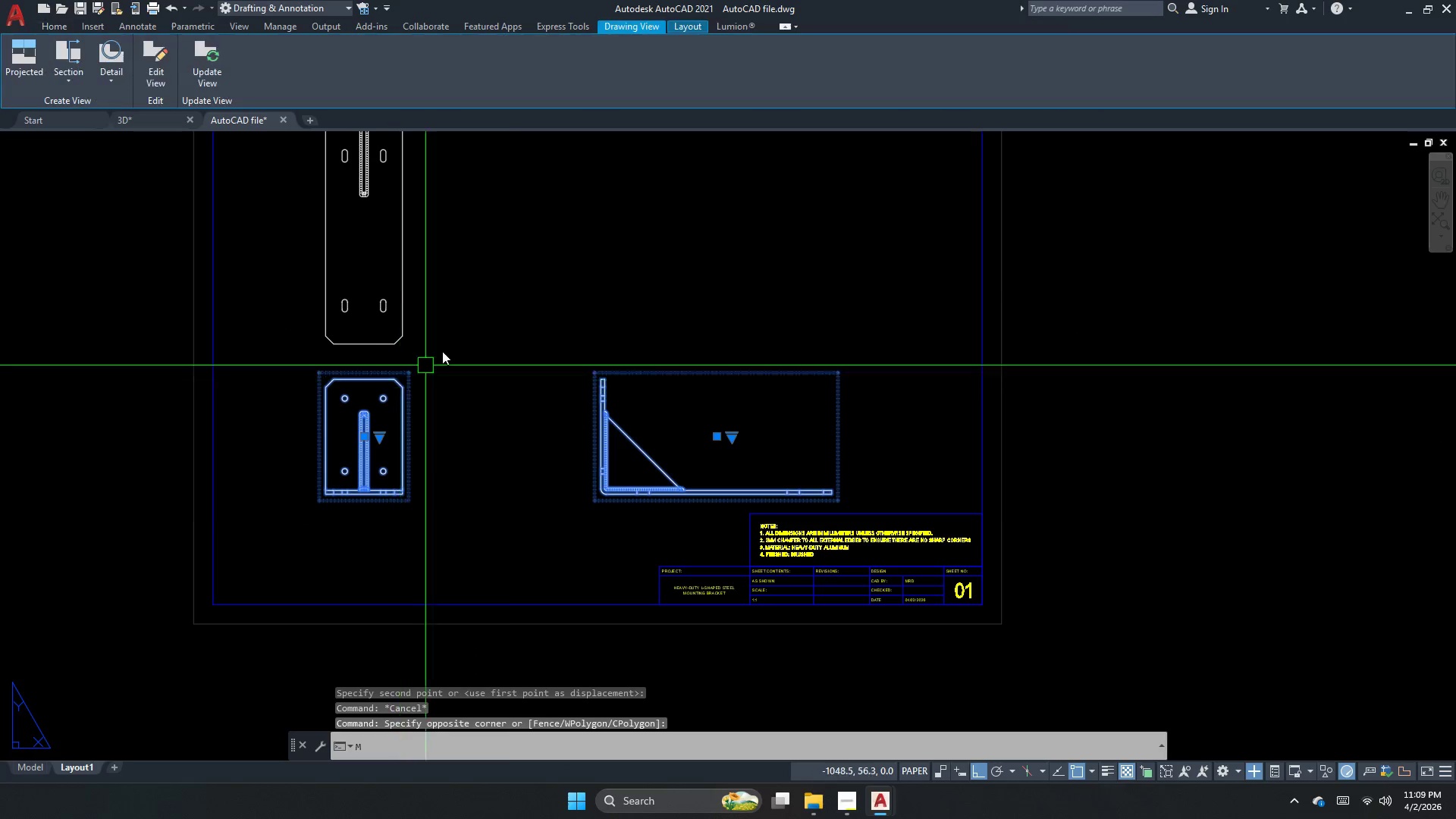 
key(Space)
 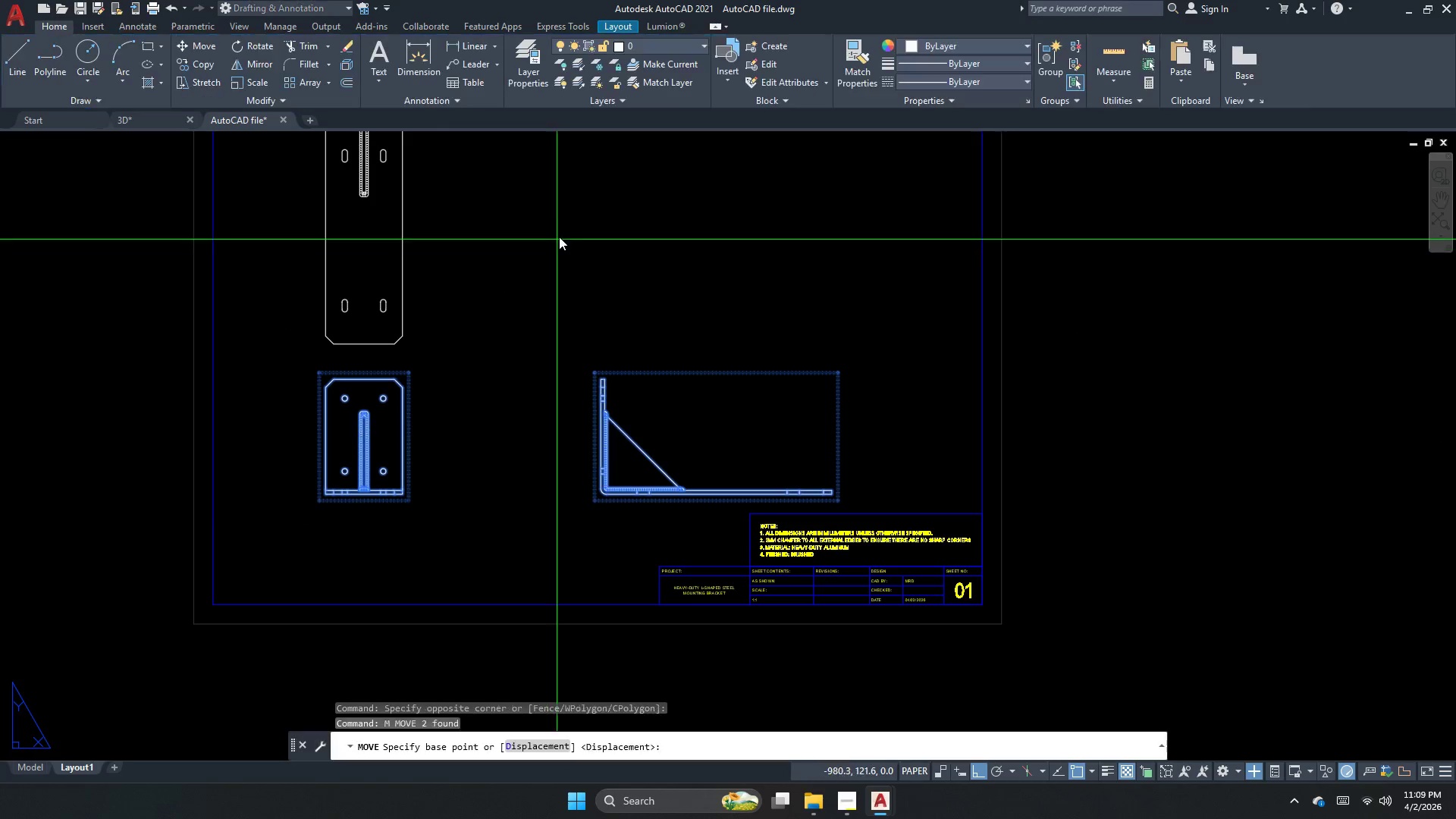 
left_click([559, 236])
 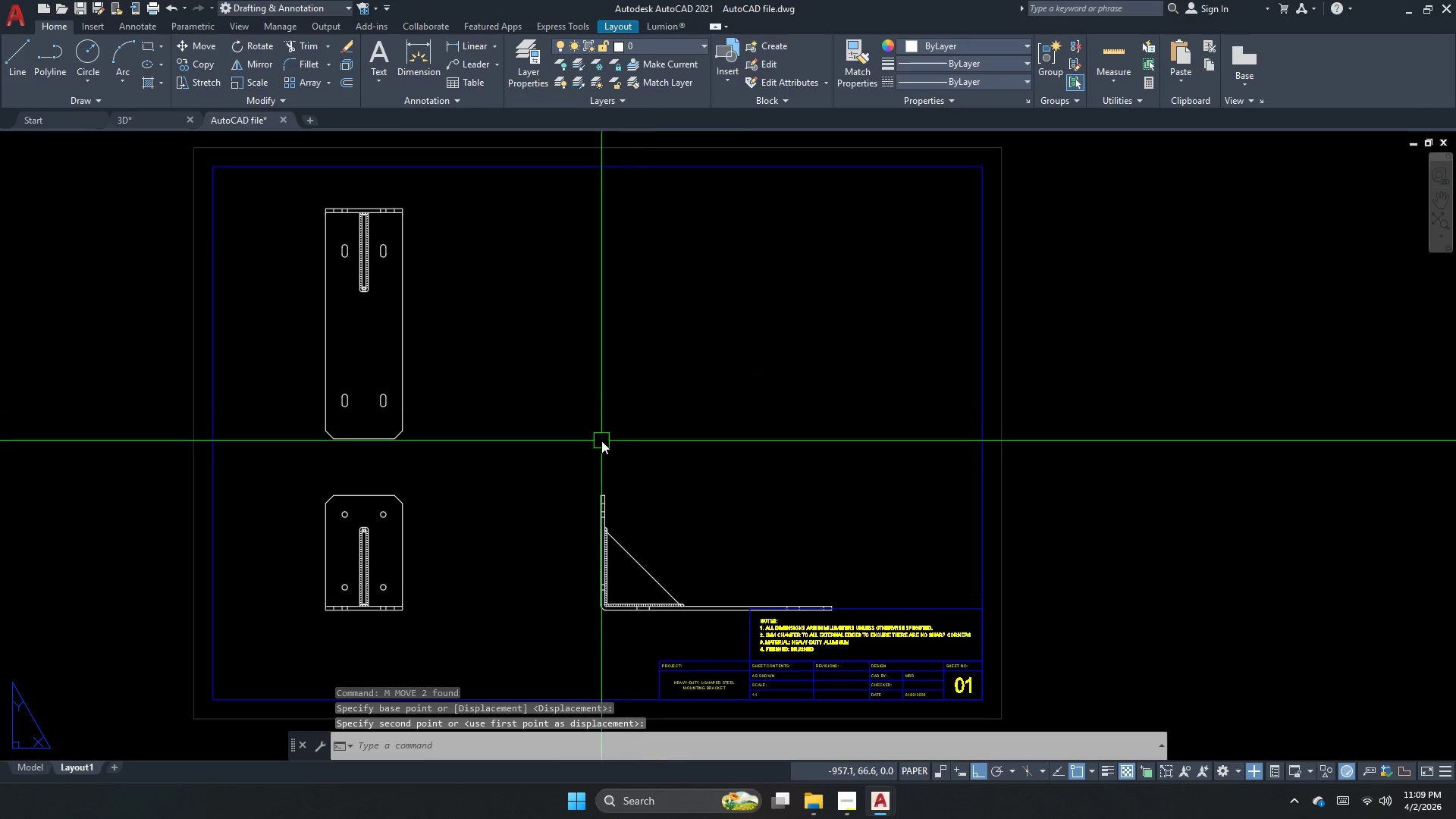 
left_click_drag(start_coordinate=[655, 648], to_coordinate=[634, 591])
 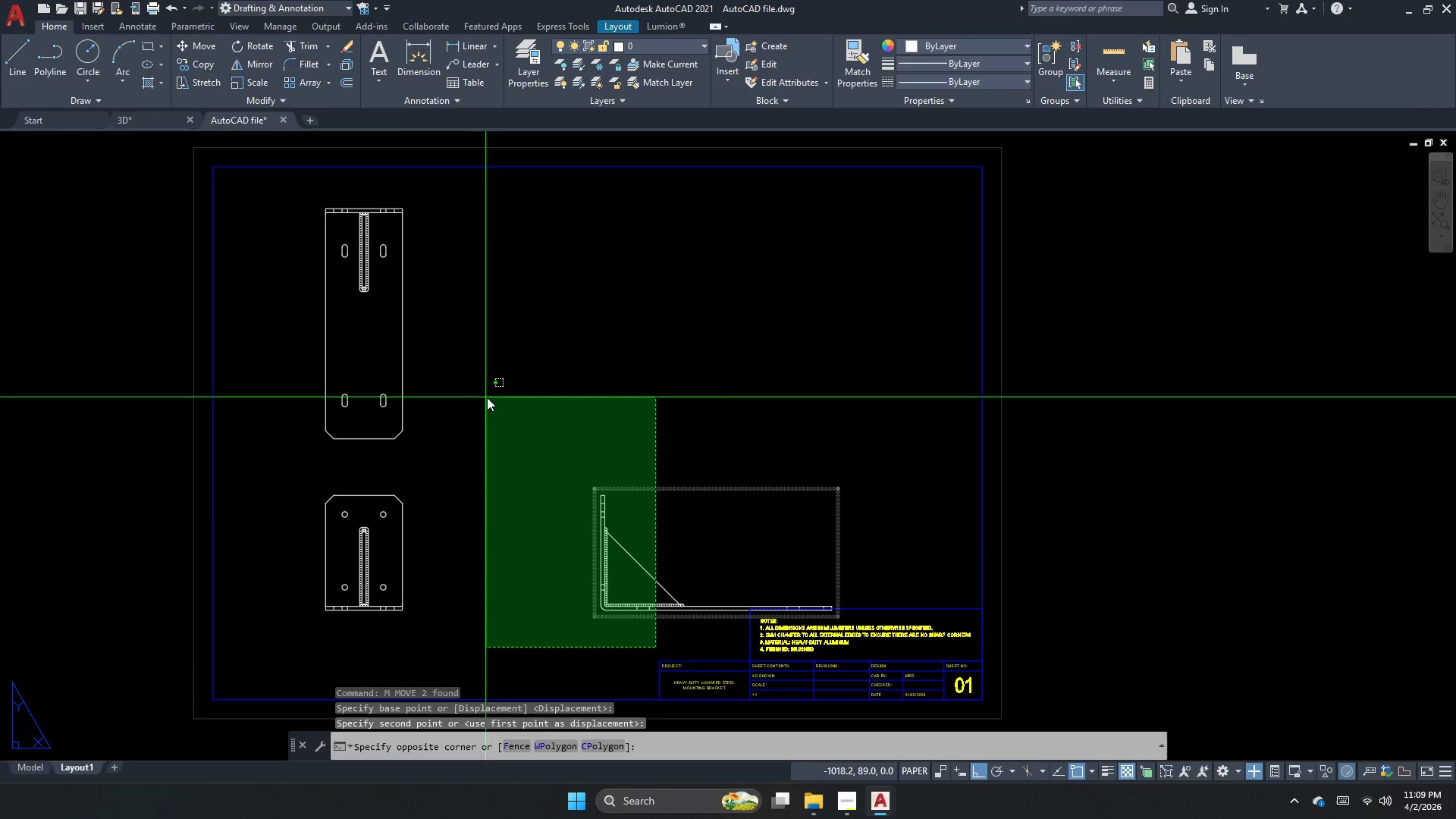 
left_click_drag(start_coordinate=[497, 397], to_coordinate=[502, 397])
 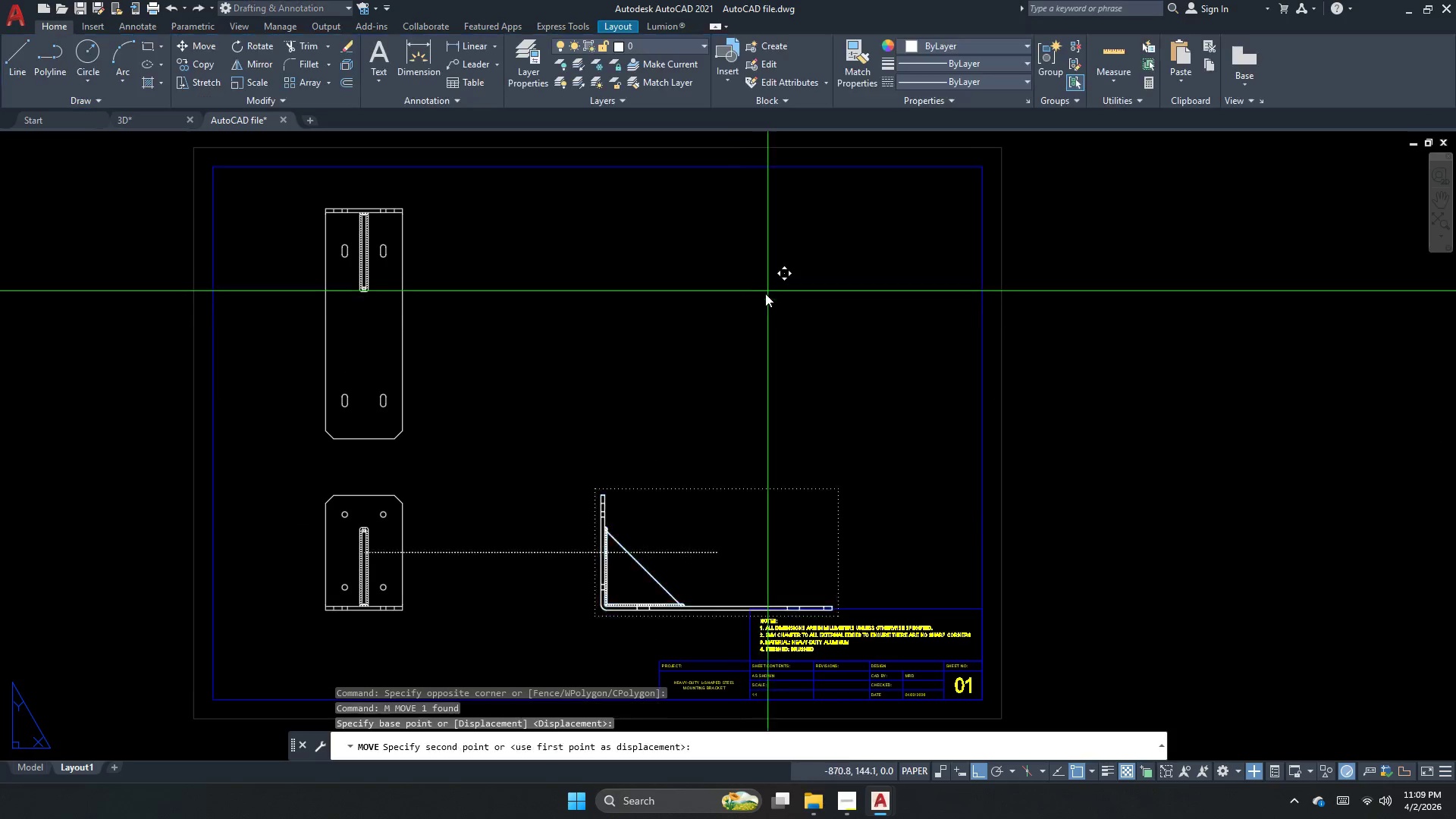 
key(M)
 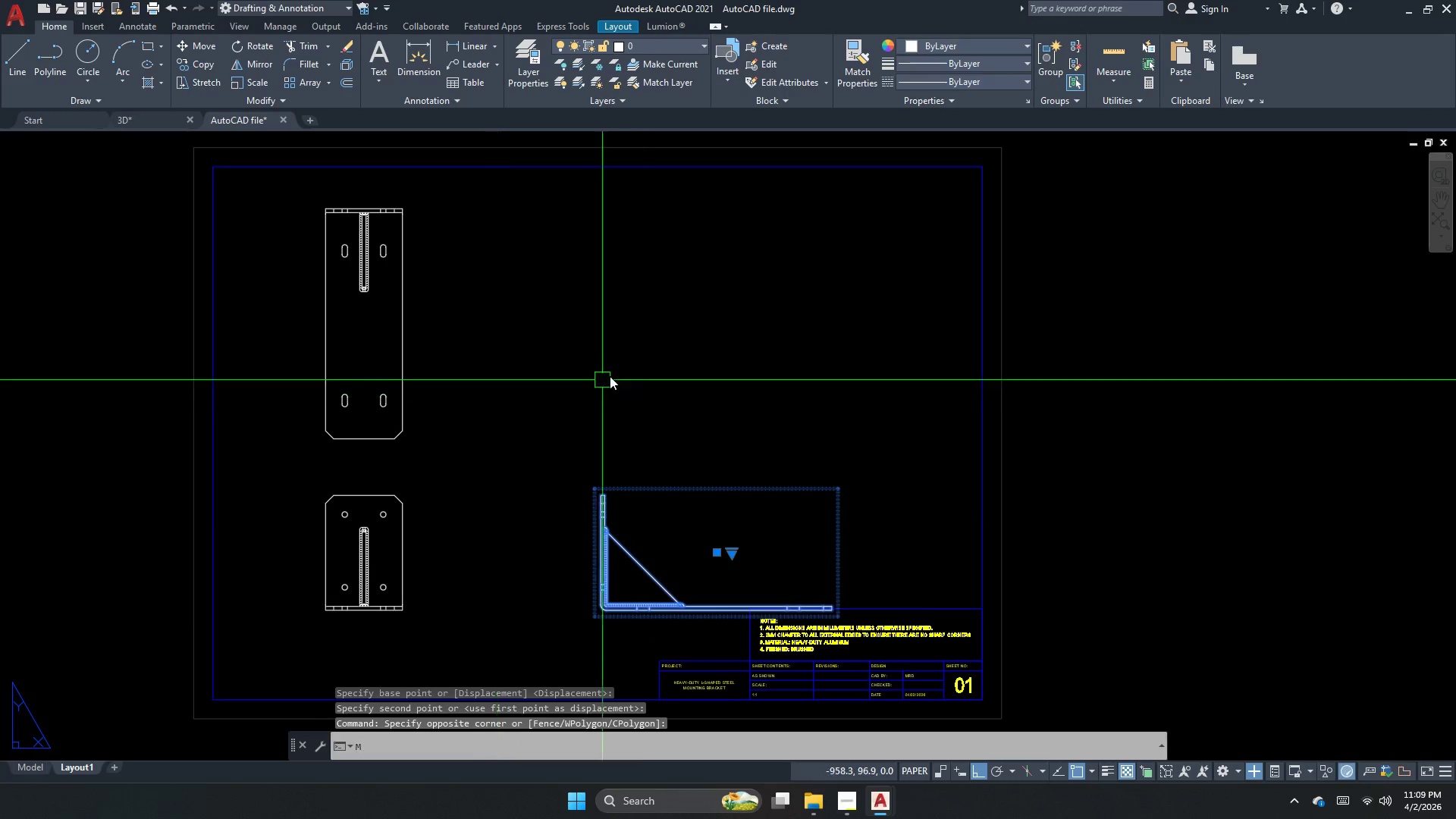 
key(Space)
 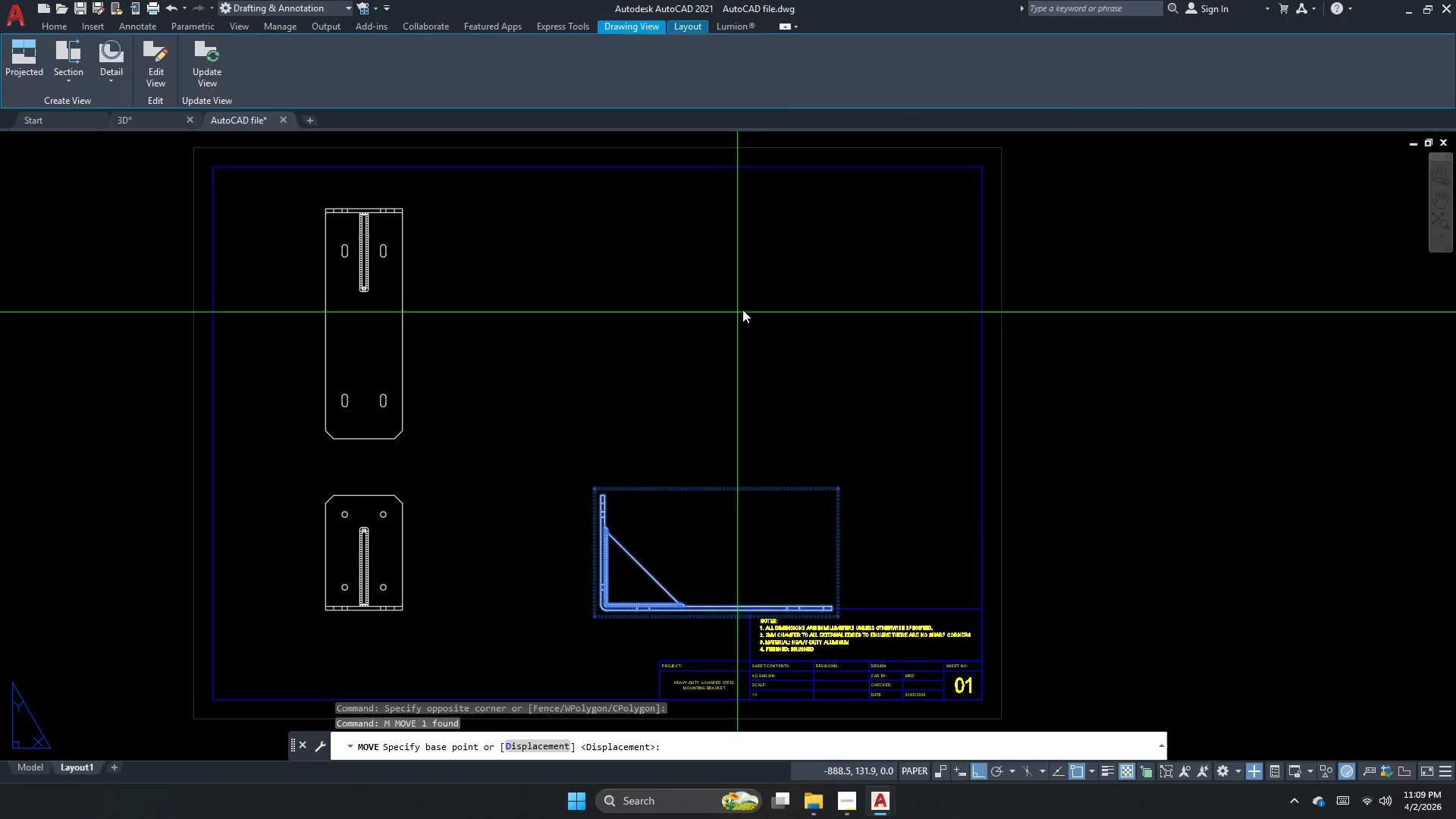 
left_click_drag(start_coordinate=[767, 291], to_coordinate=[754, 297])
 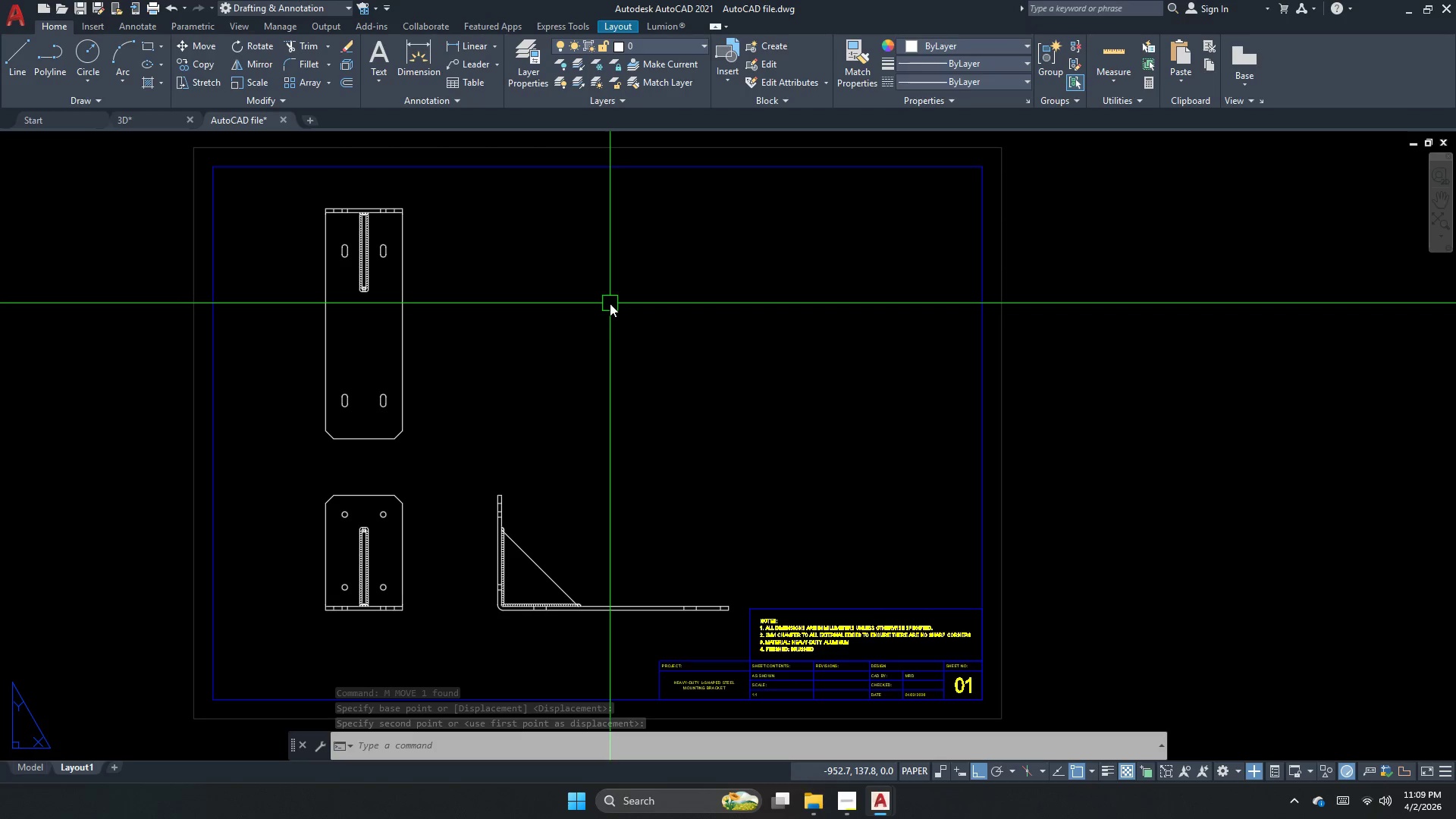 
wait(6.75)
 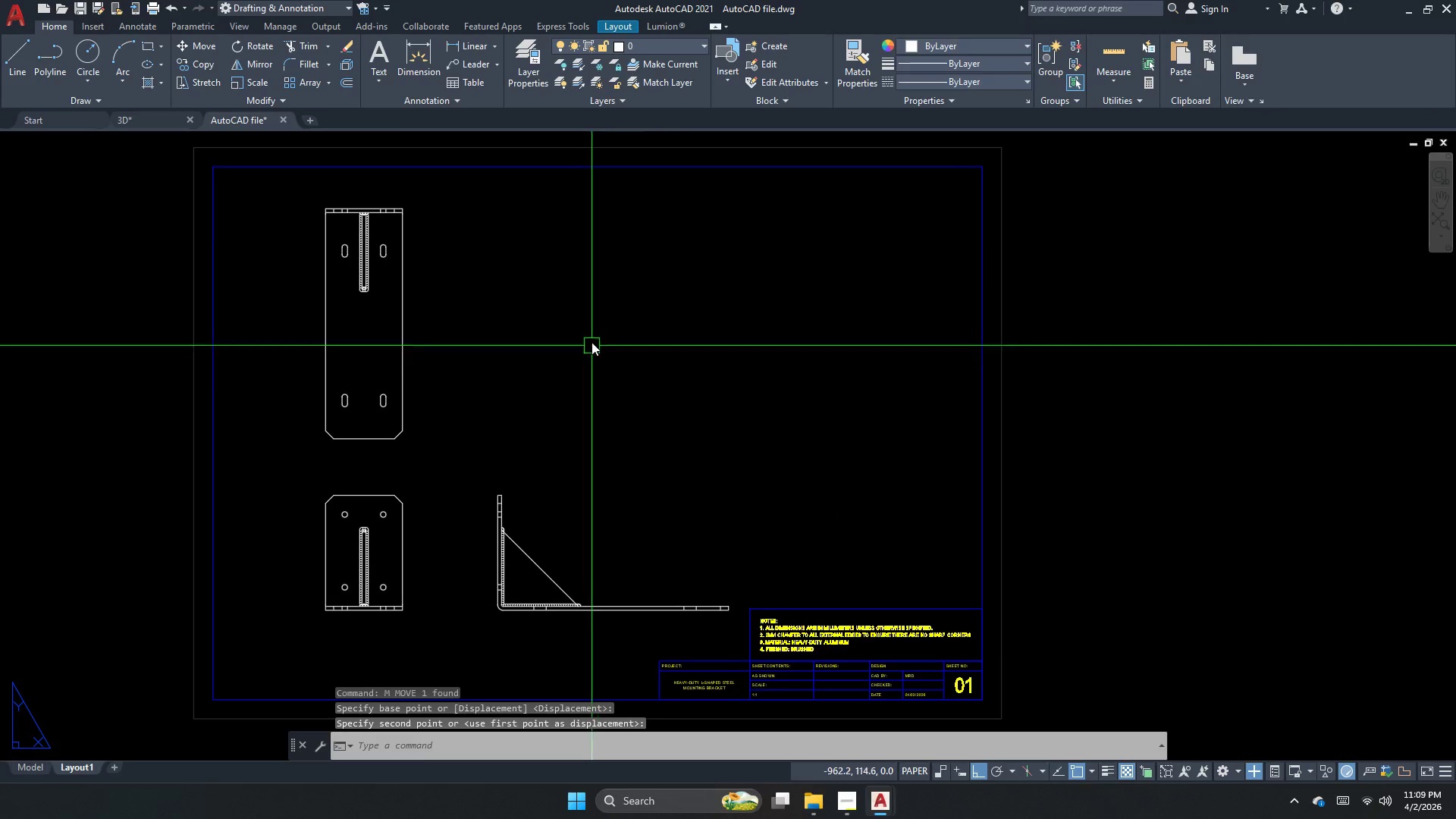 
scroll: coordinate [265, 625], scroll_direction: up, amount: 4.0
 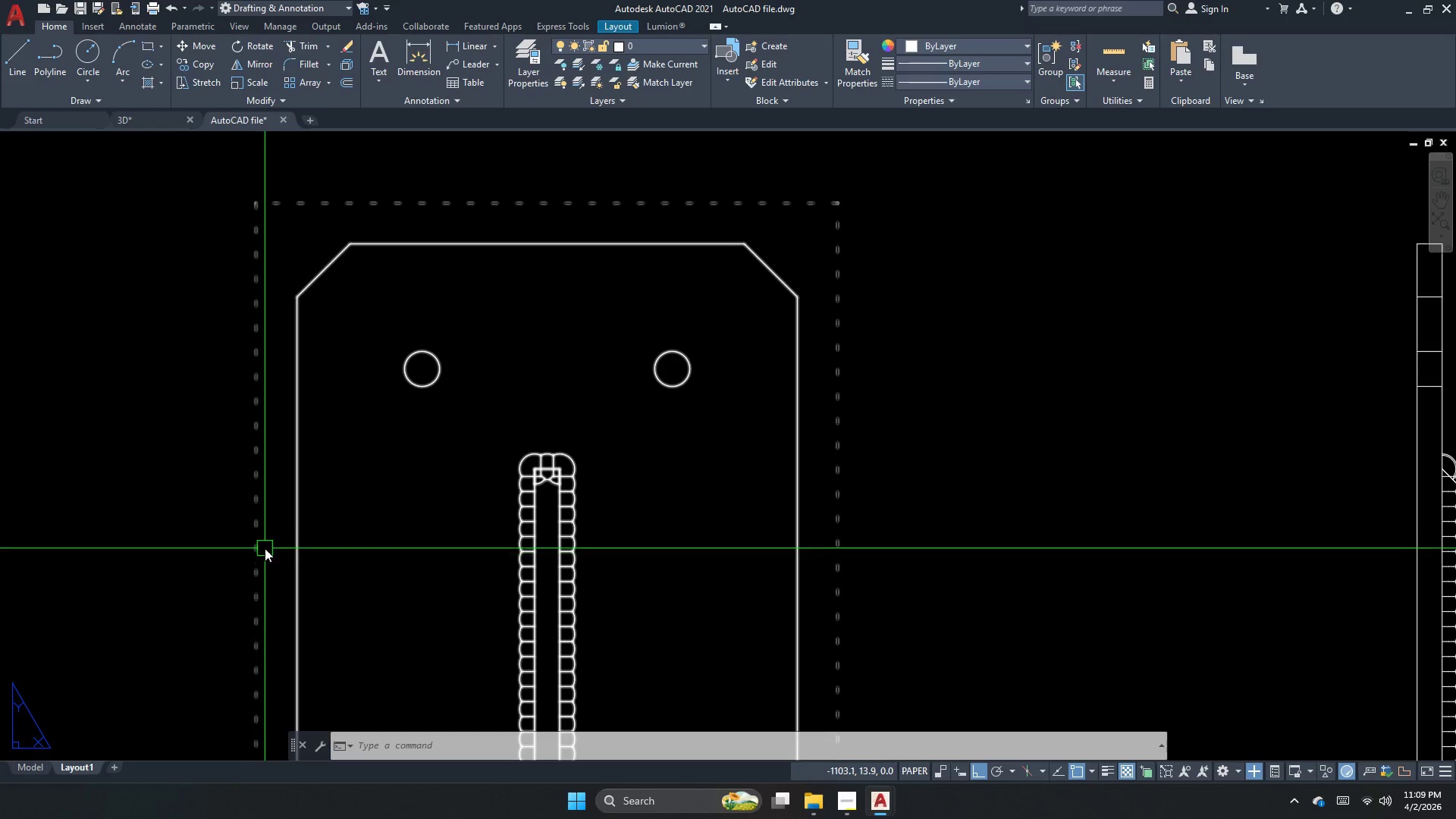 
scroll: coordinate [584, 215], scroll_direction: down, amount: 3.0
 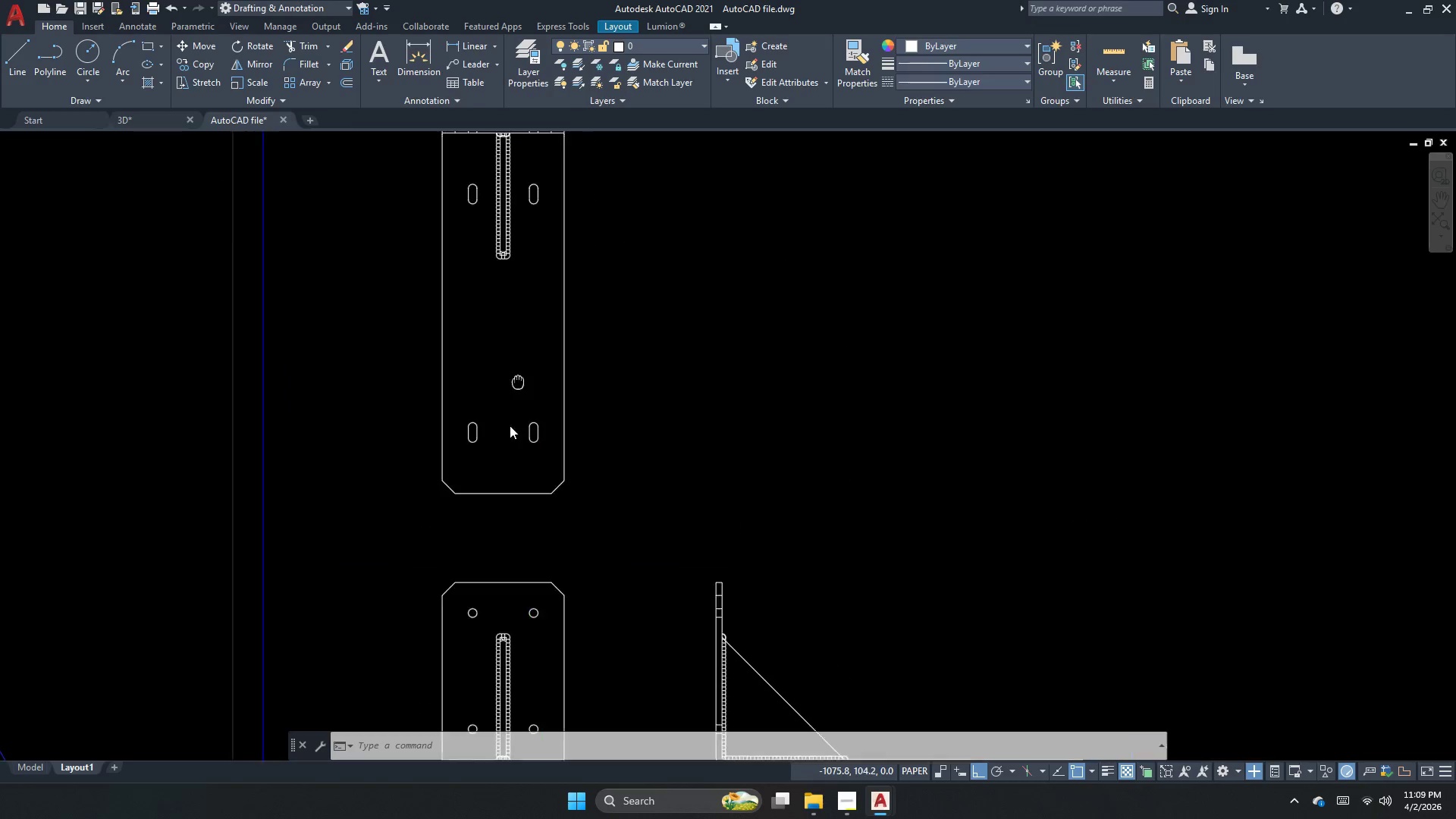 
scroll: coordinate [486, 400], scroll_direction: up, amount: 2.0
 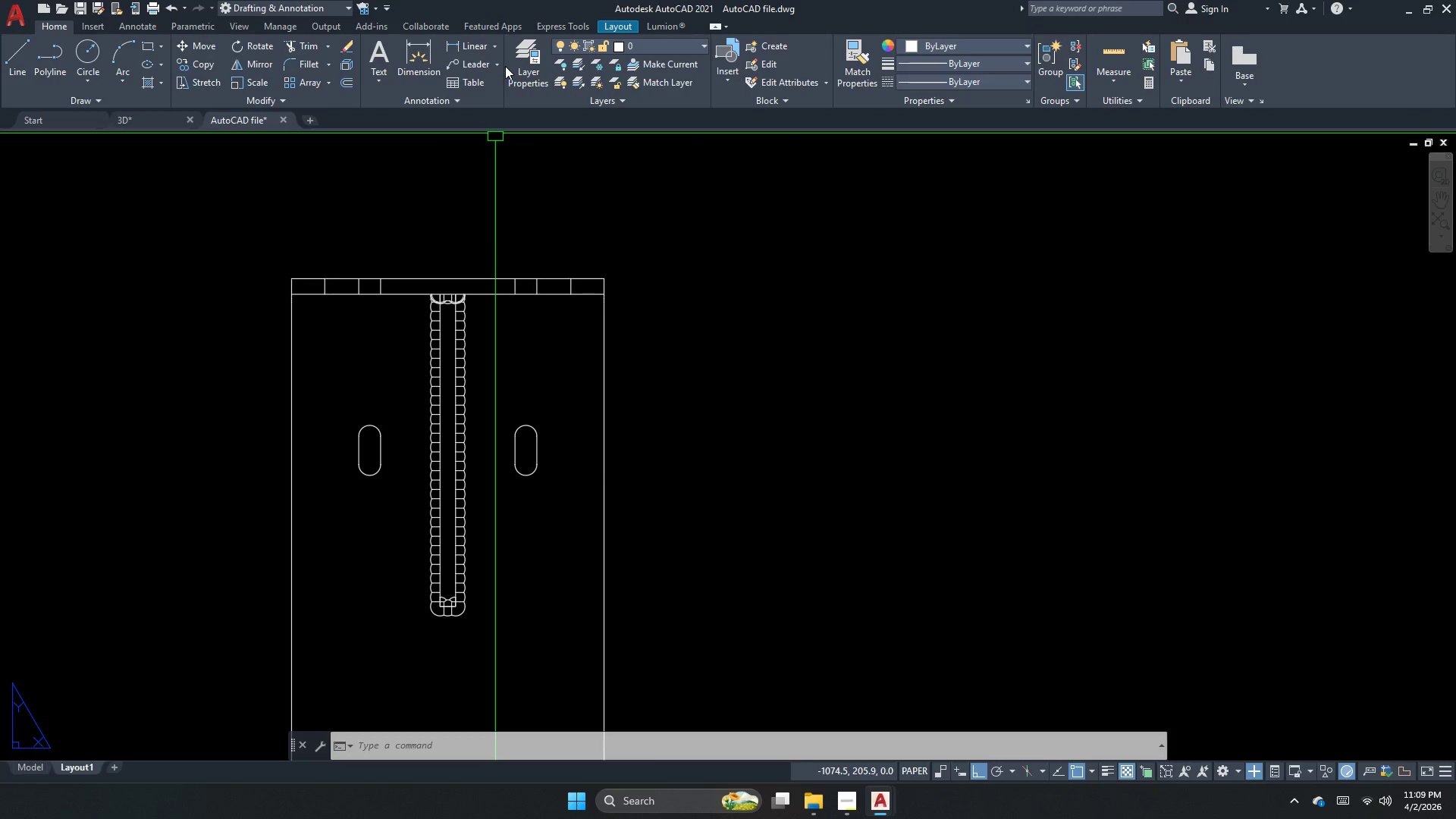 
wait(13.06)
 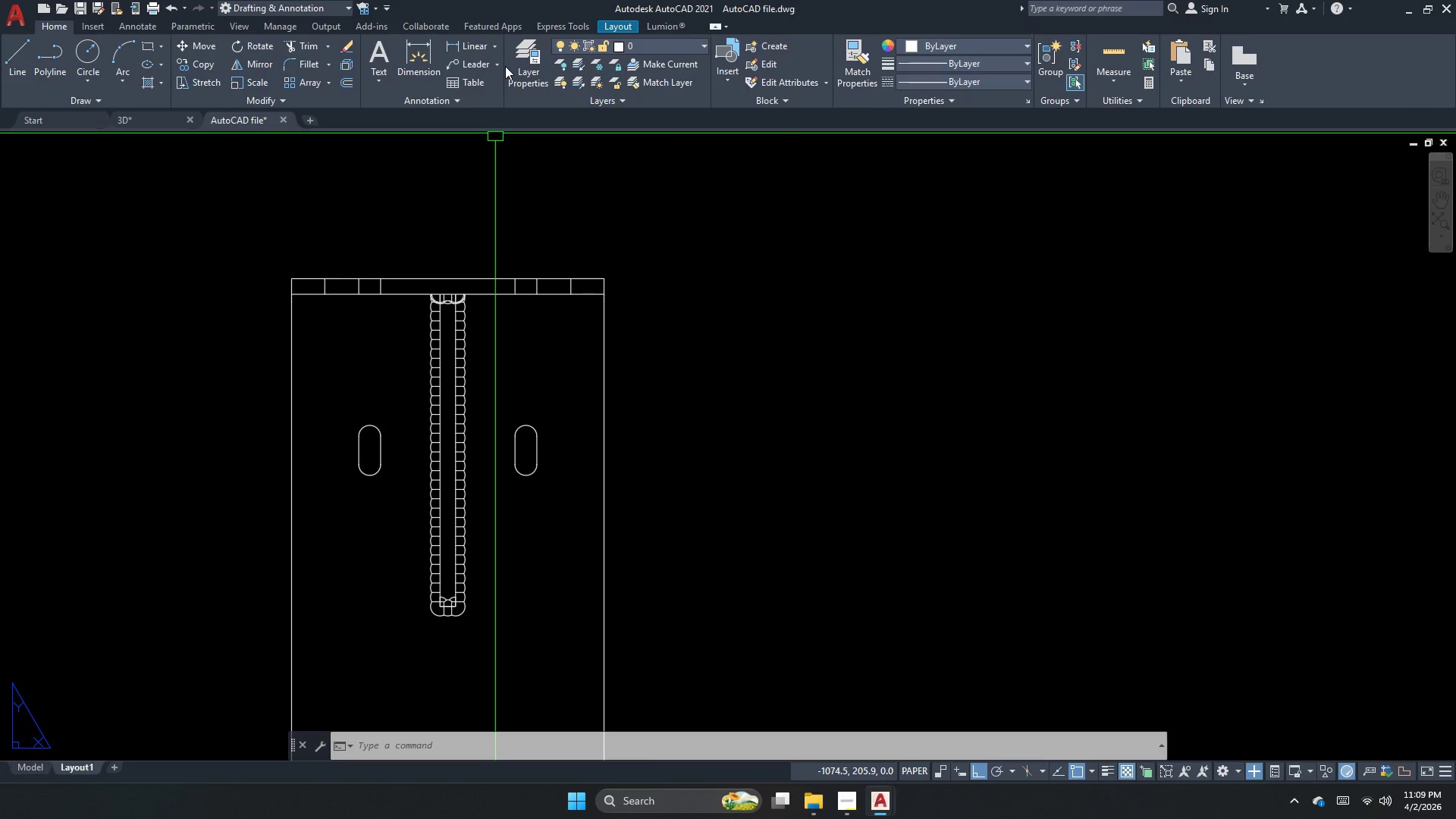 
left_click([842, 808])